 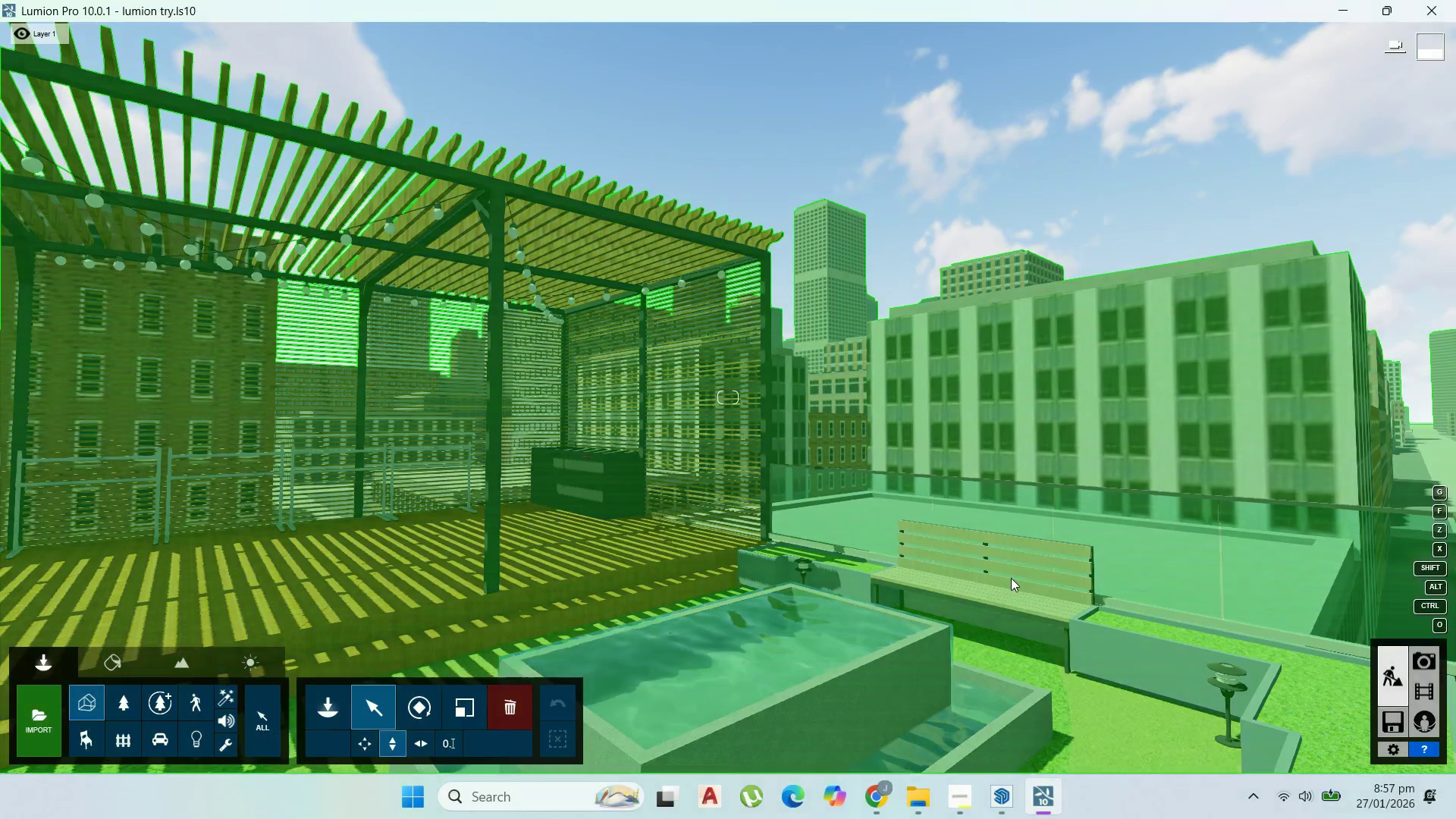 
scroll: coordinate [676, 487], scroll_direction: down, amount: 3.0
 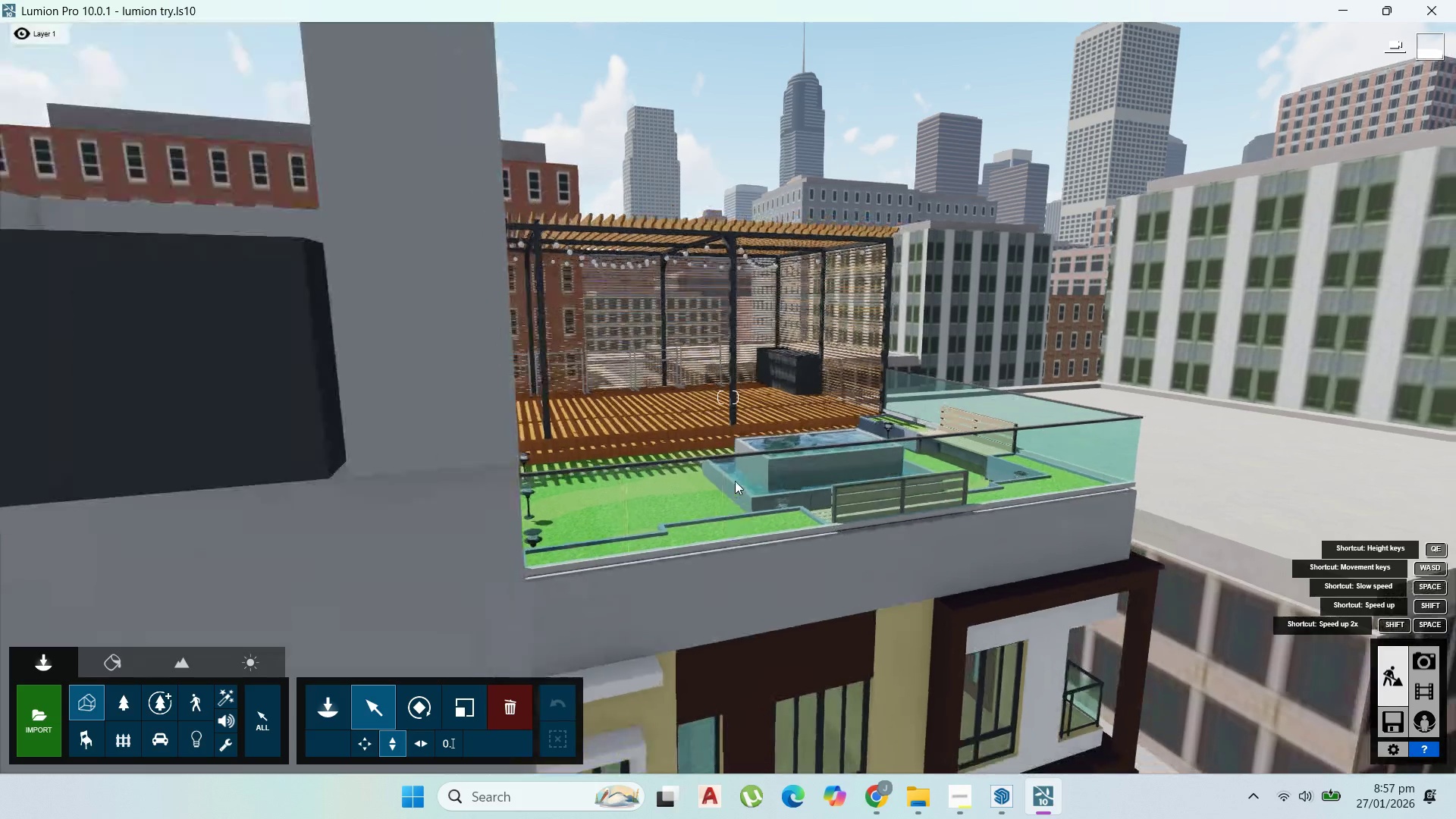 
scroll: coordinate [788, 350], scroll_direction: up, amount: 6.0
 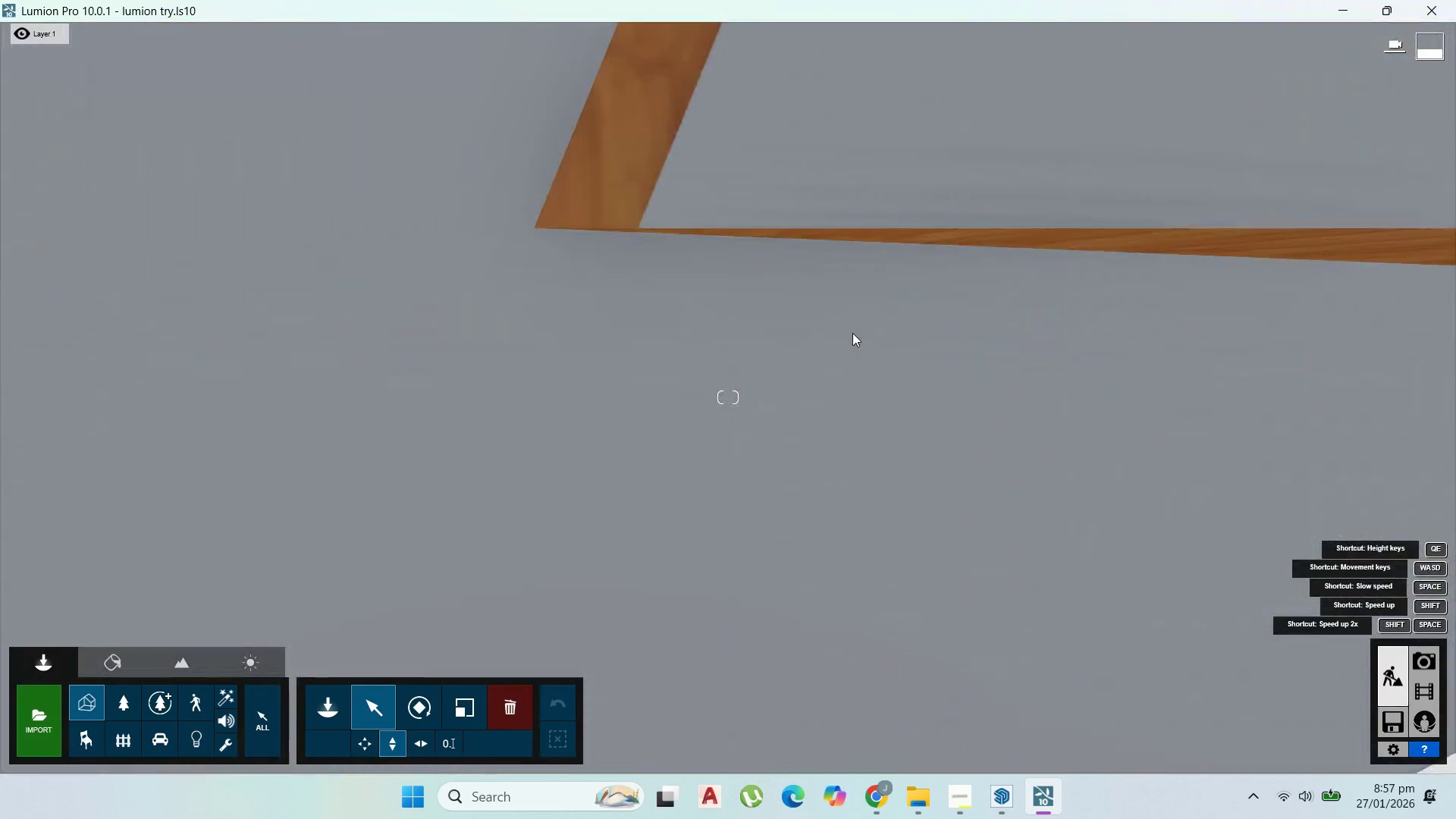 
scroll: coordinate [852, 333], scroll_direction: down, amount: 3.0
 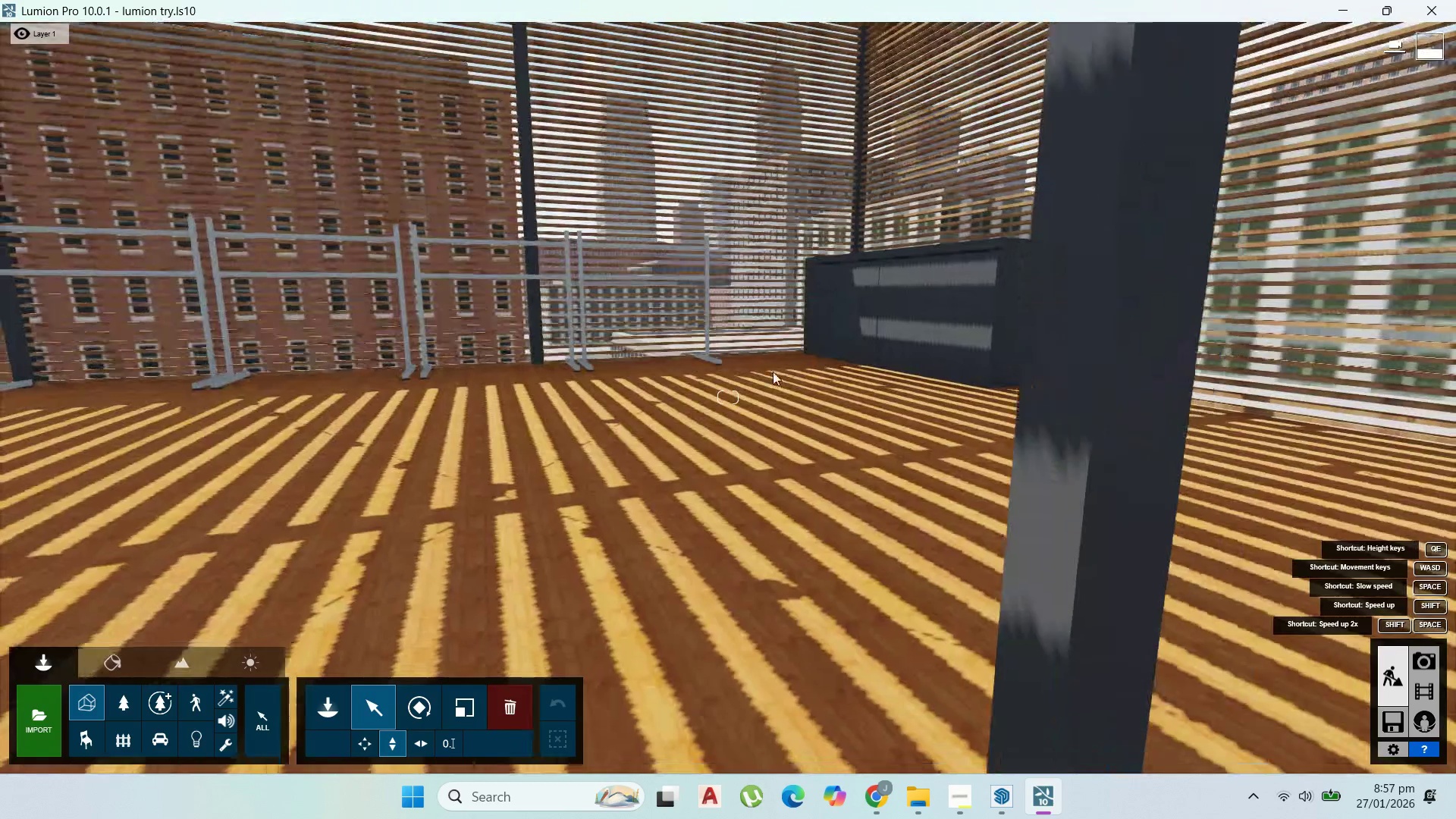 
hold_key(key=S, duration=1.3)
 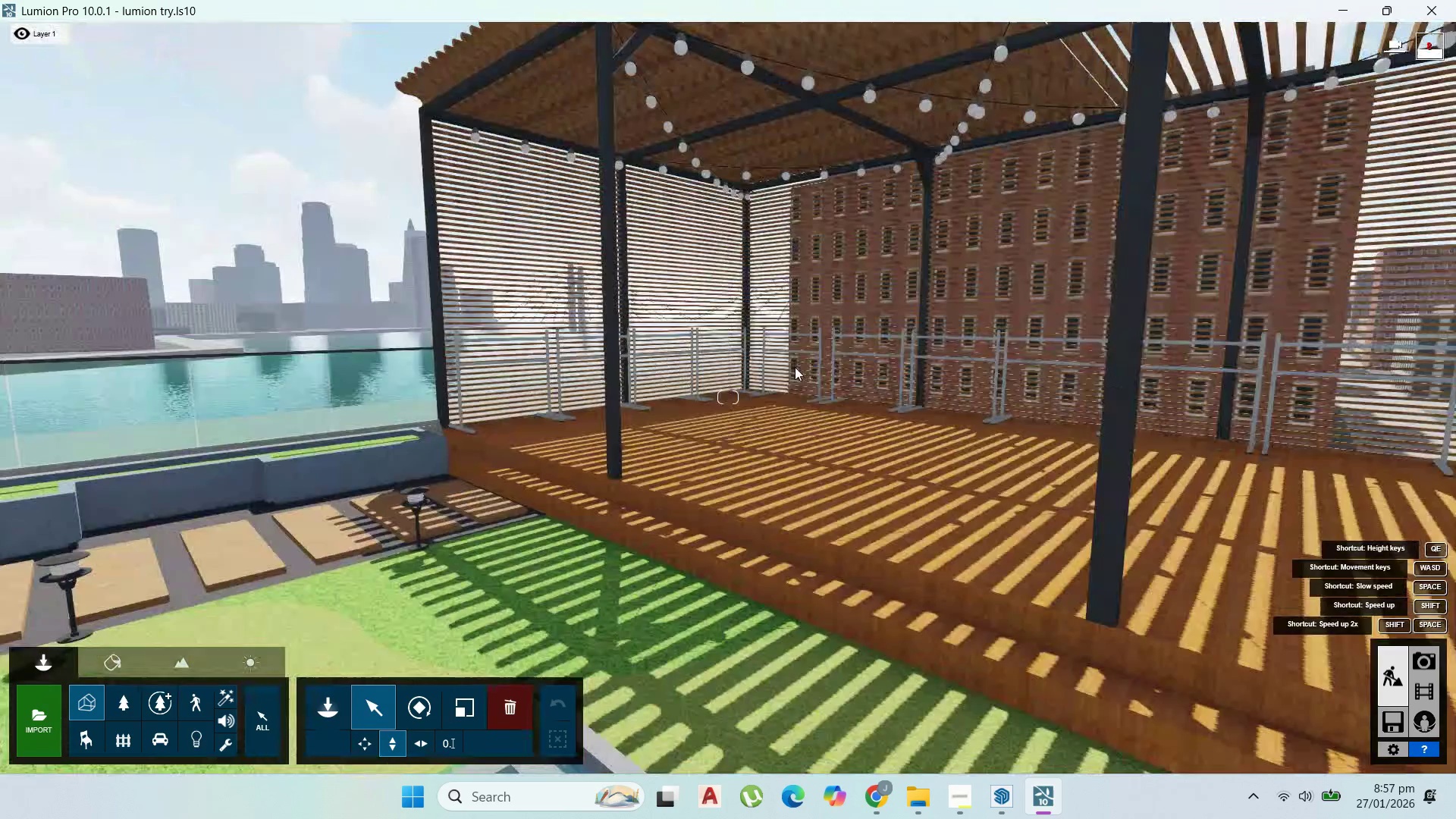 
hold_key(key=S, duration=1.5)
 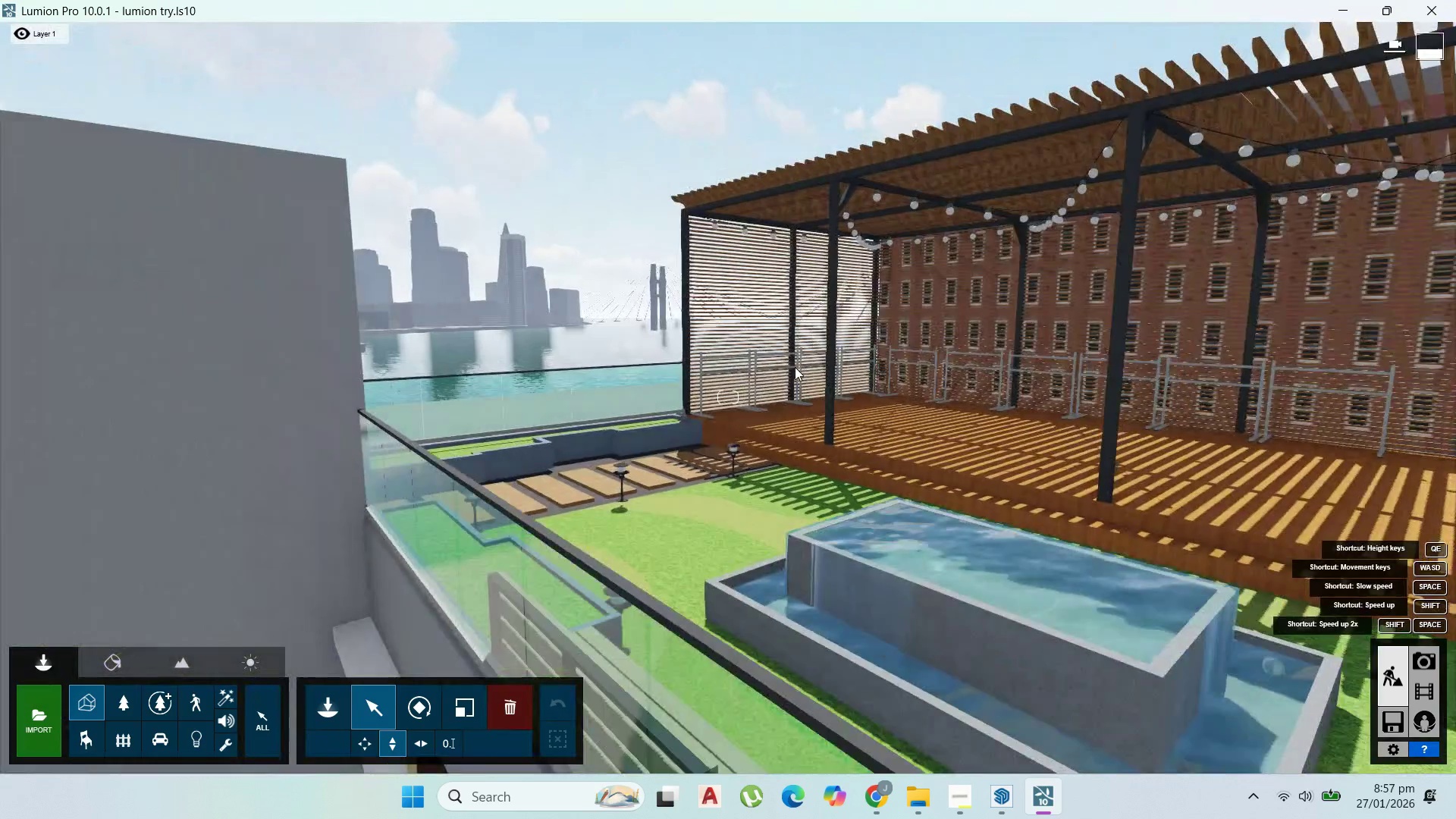 
hold_key(key=D, duration=0.48)
 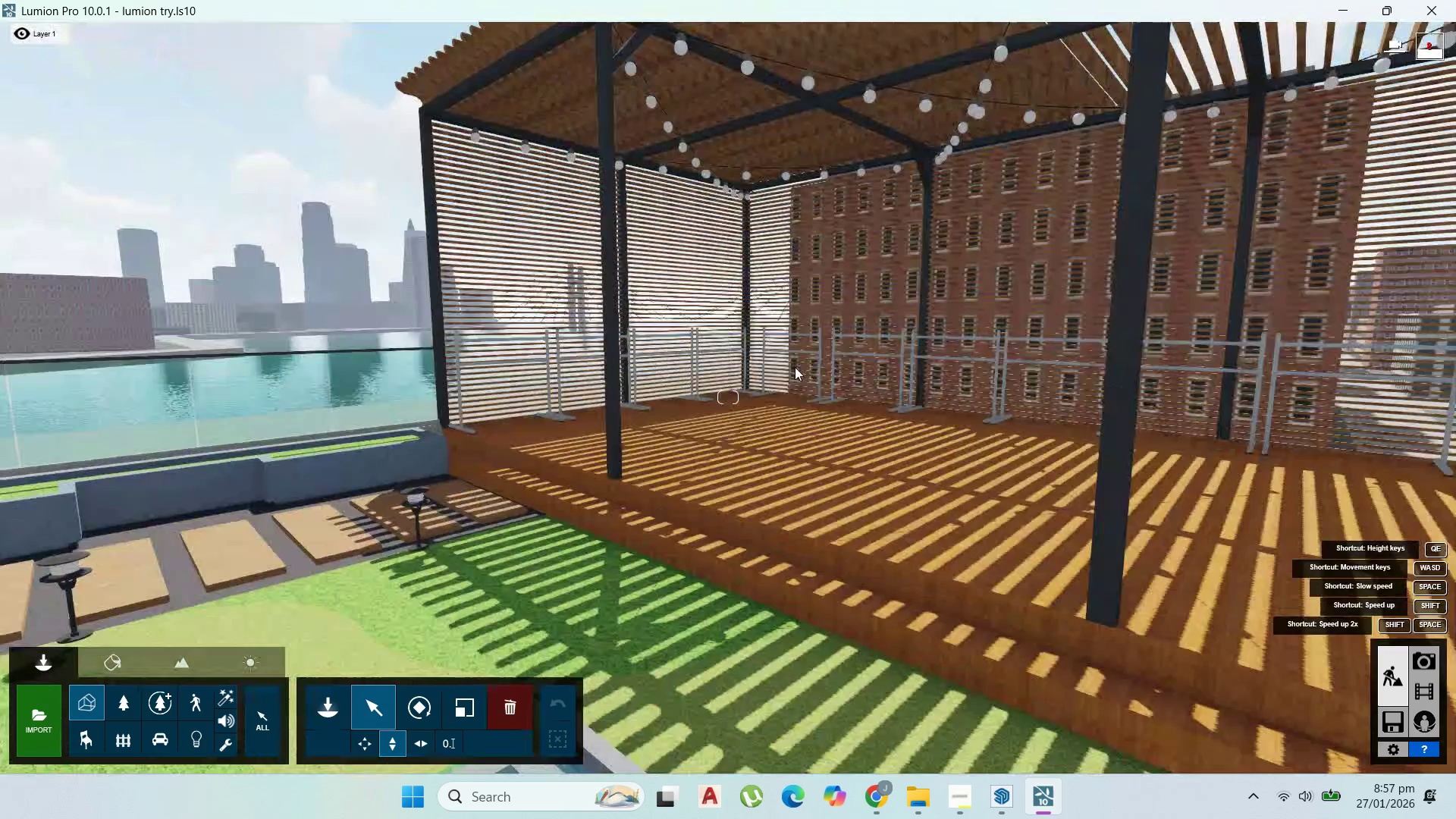 
key(A)
 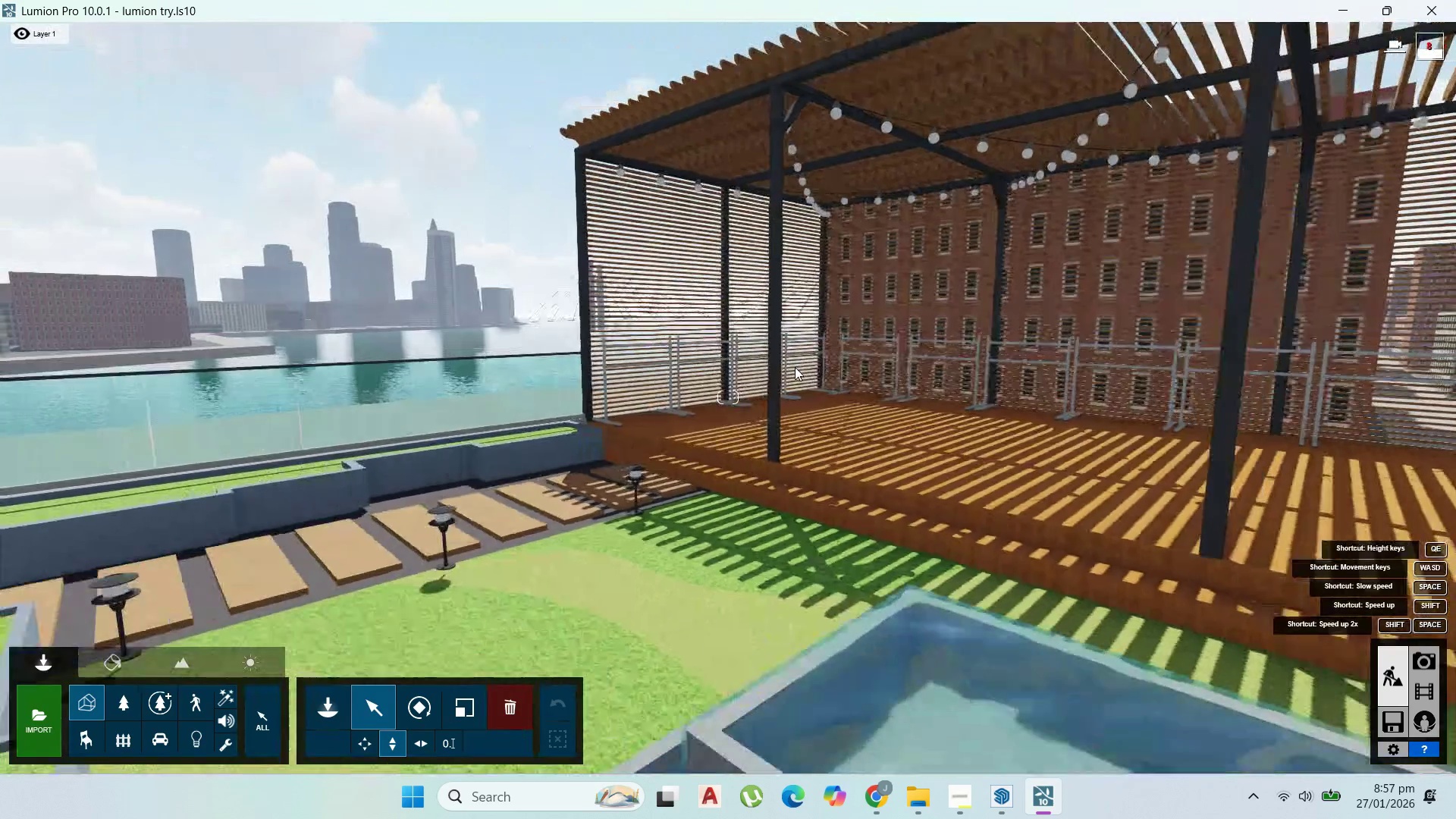 
hold_key(key=S, duration=0.8)
 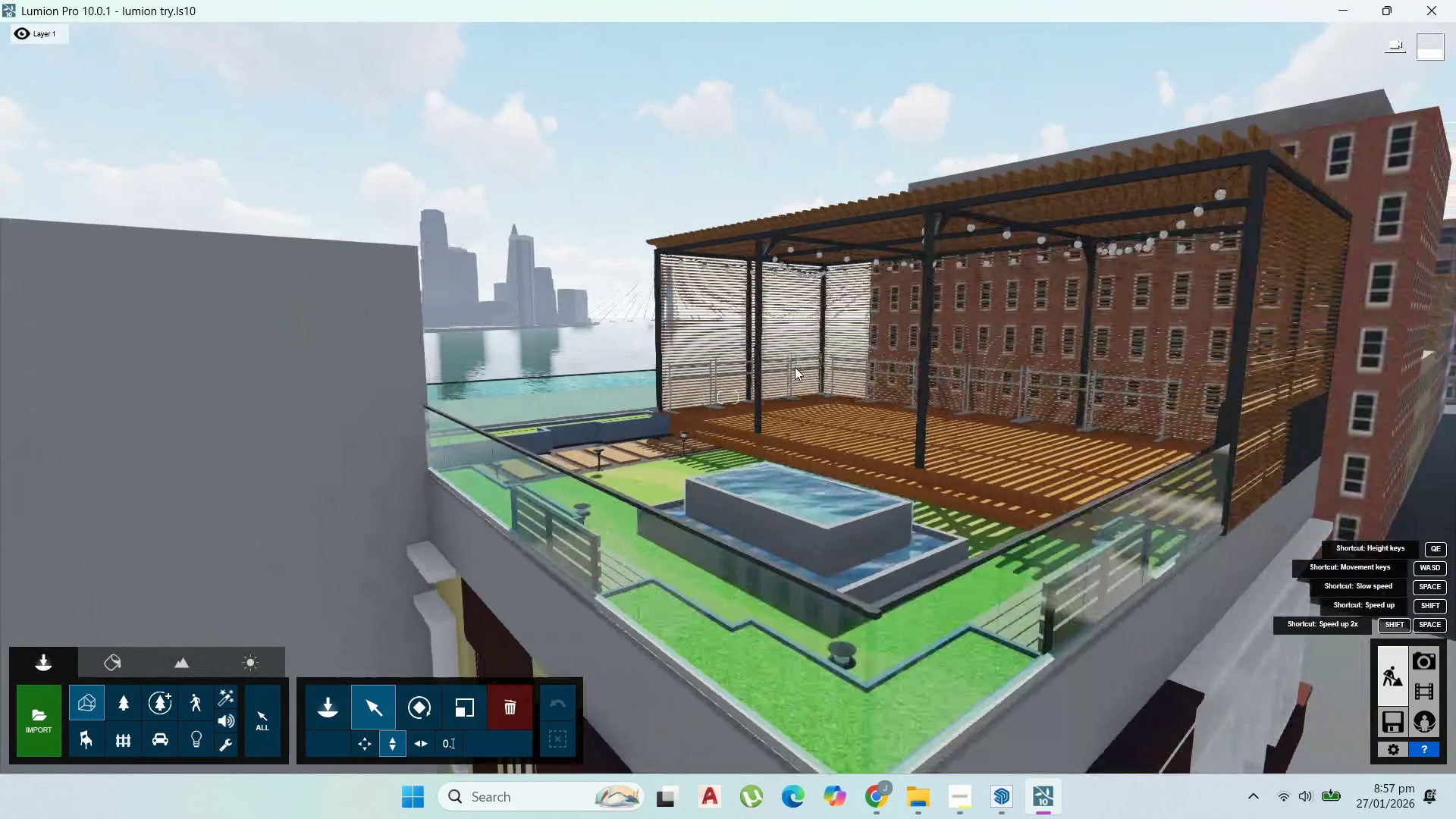 
hold_key(key=D, duration=0.34)
 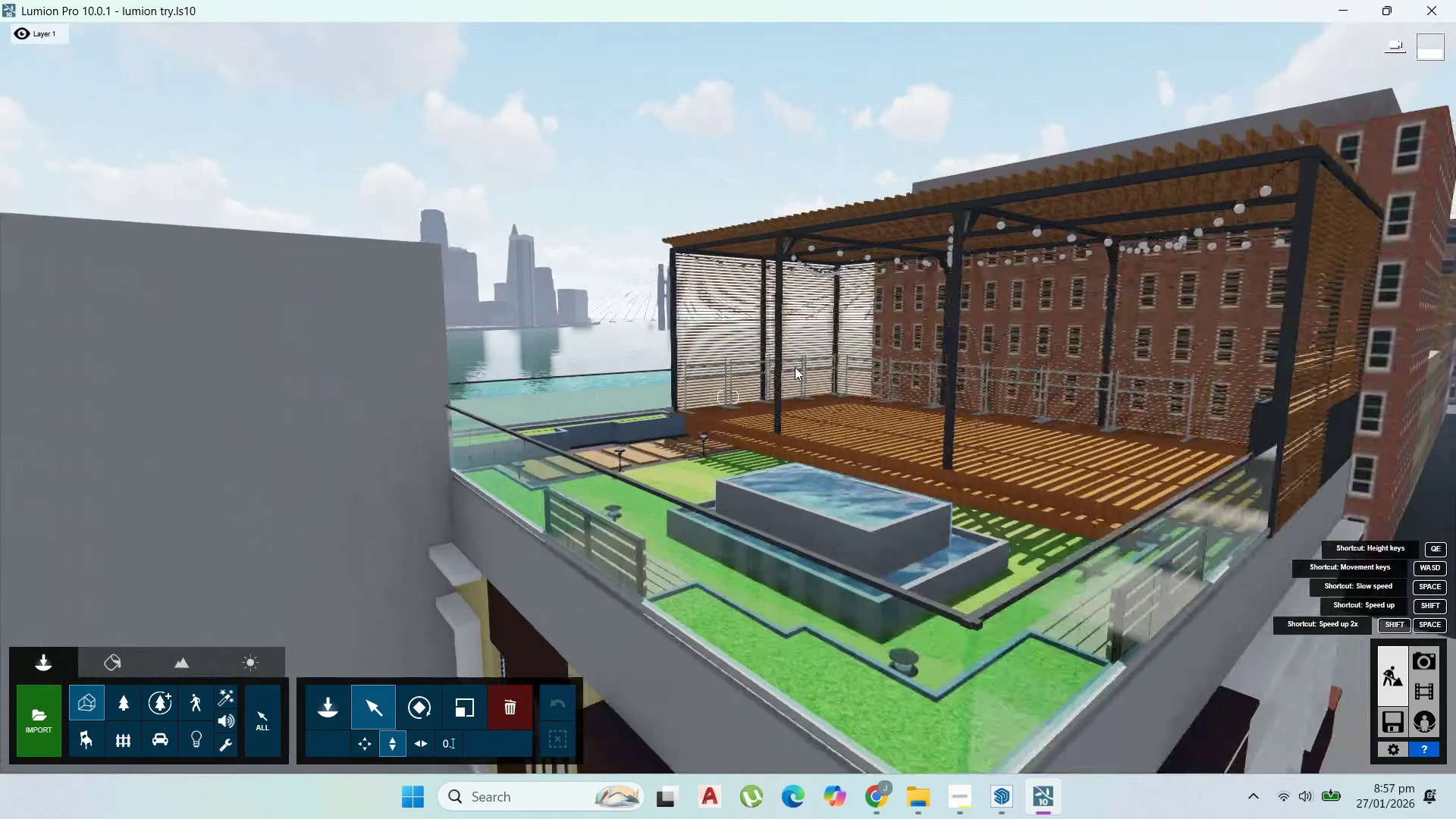 
key(D)
 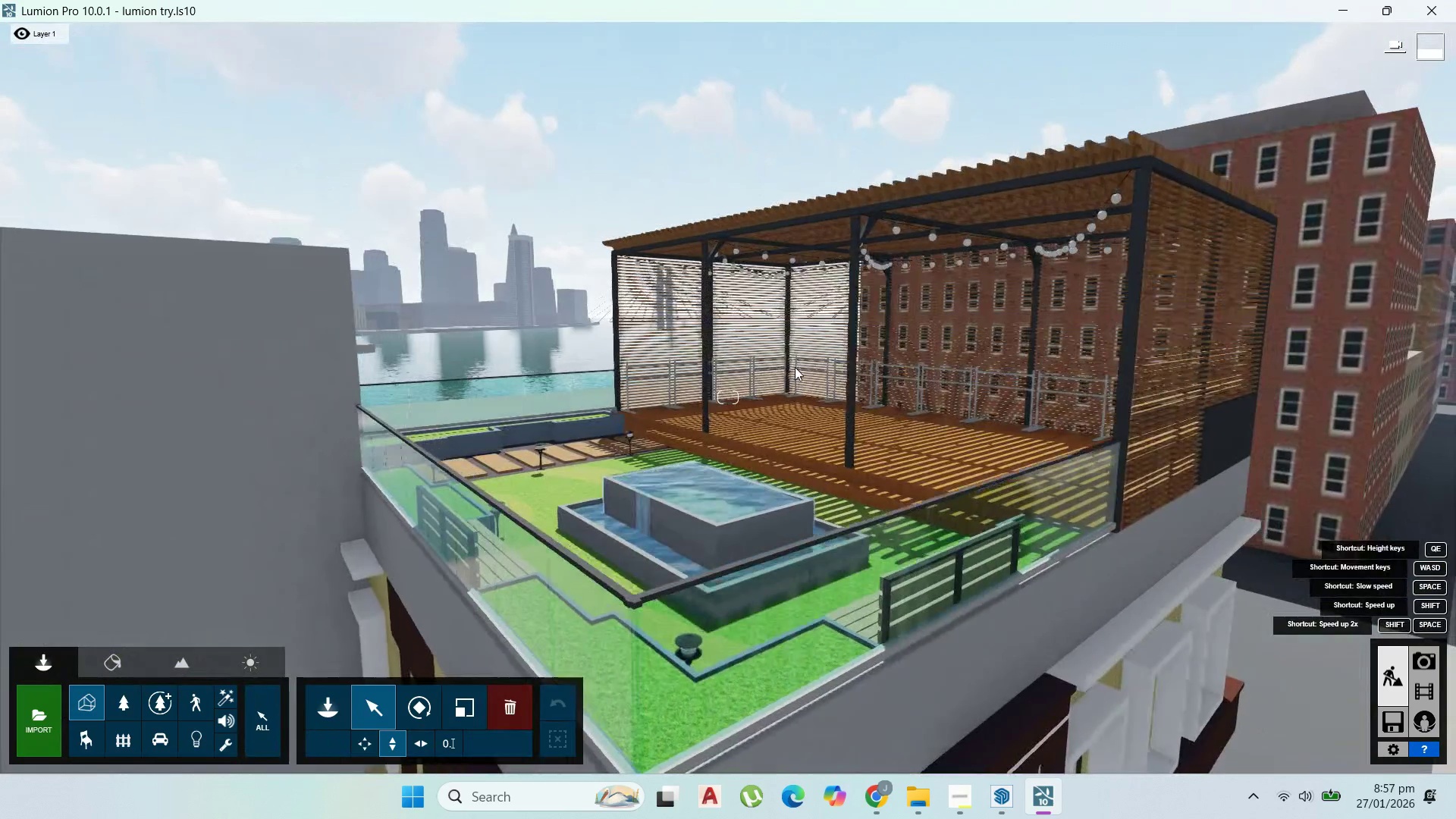 
hold_key(key=S, duration=0.98)
 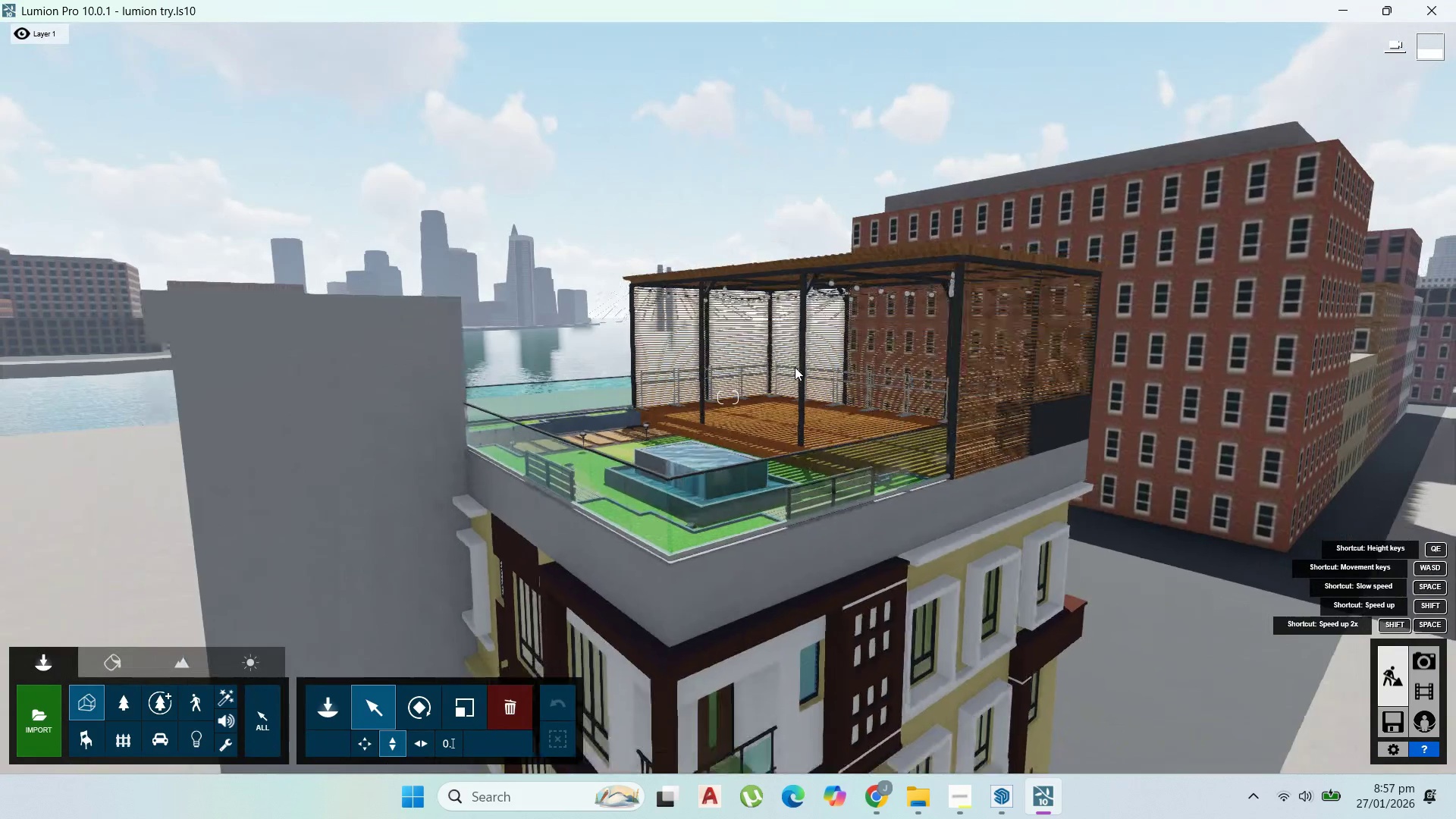 
hold_key(key=W, duration=1.09)
 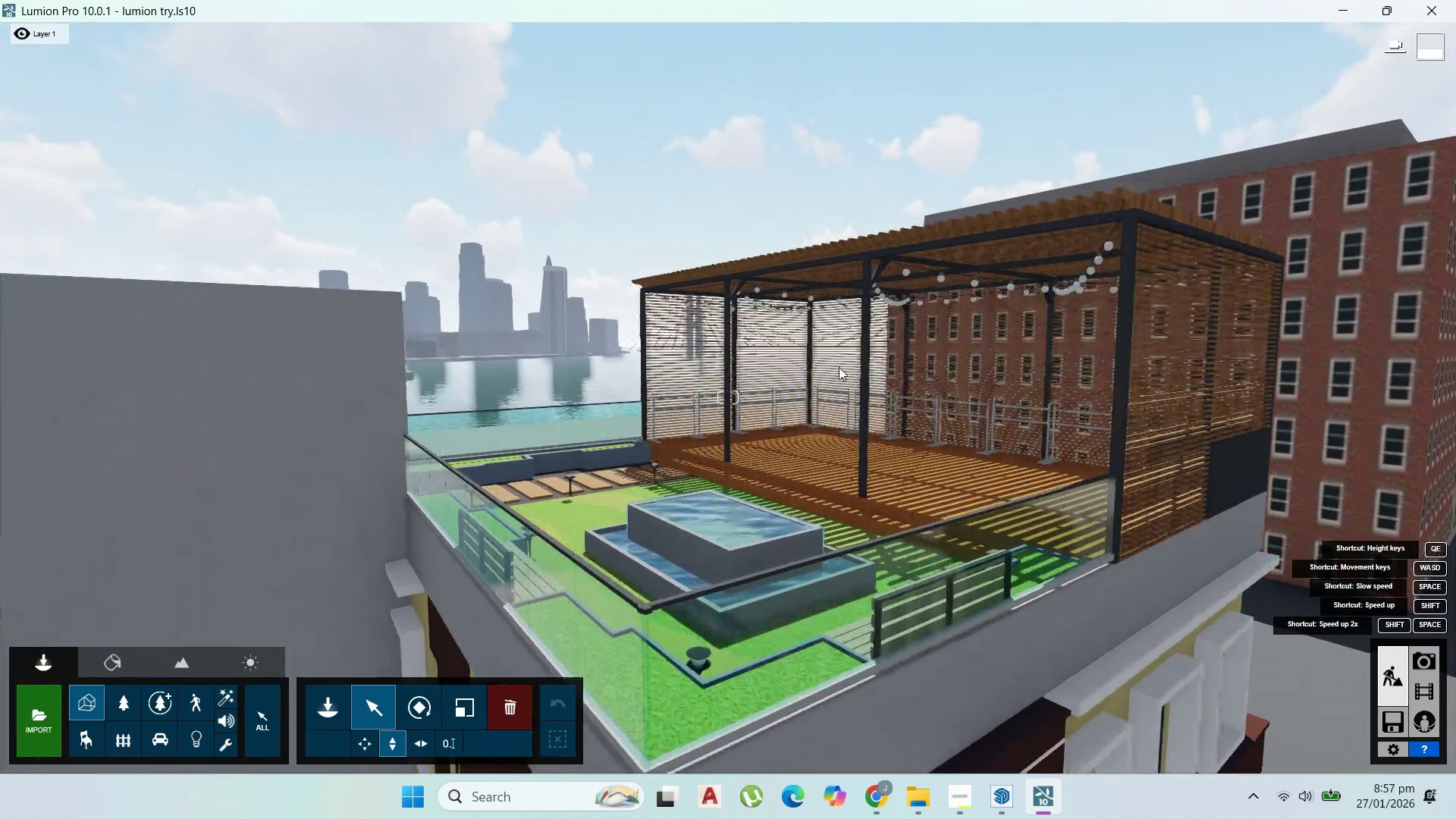 
hold_key(key=S, duration=0.72)
 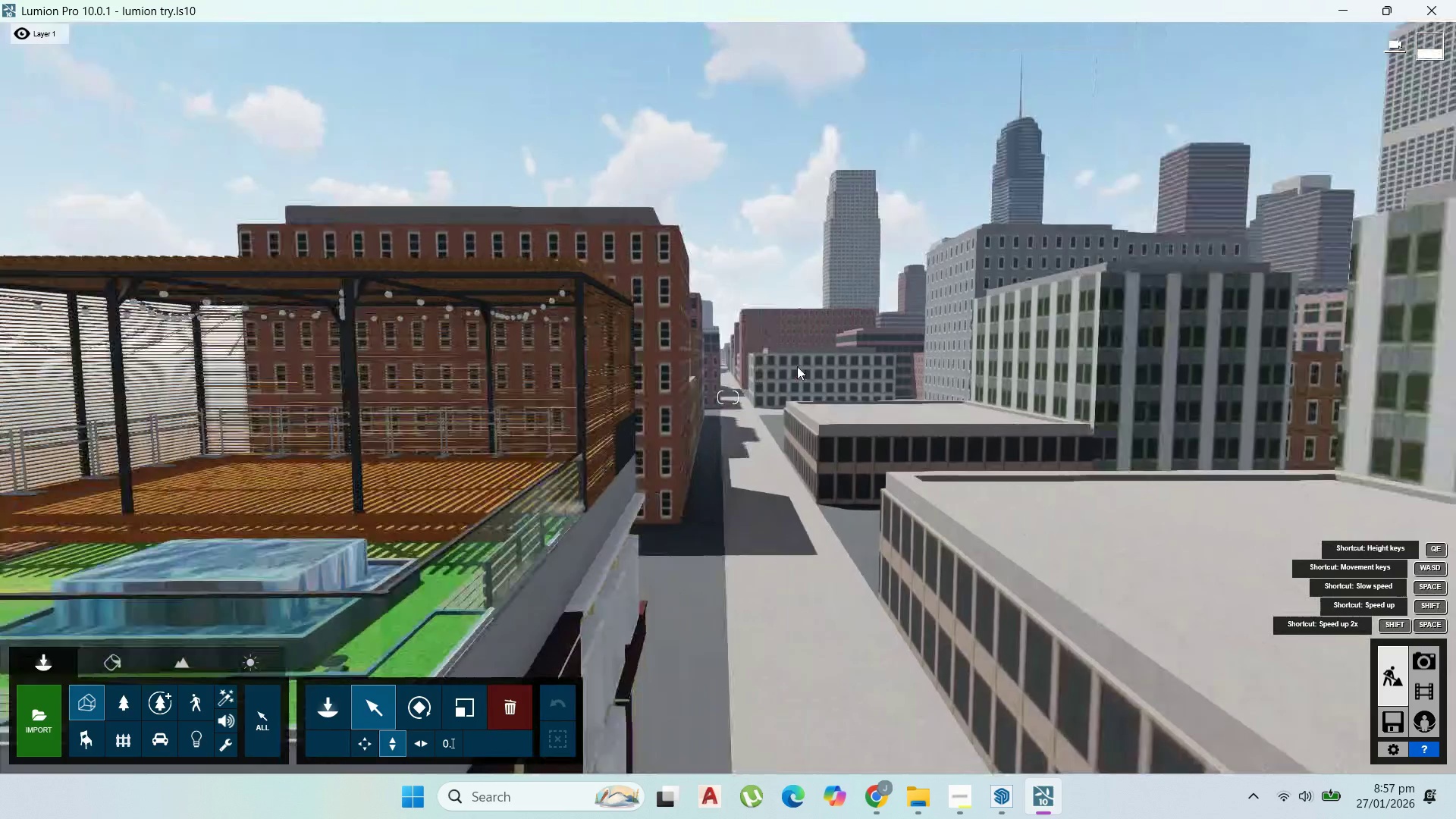 
hold_key(key=A, duration=1.5)
 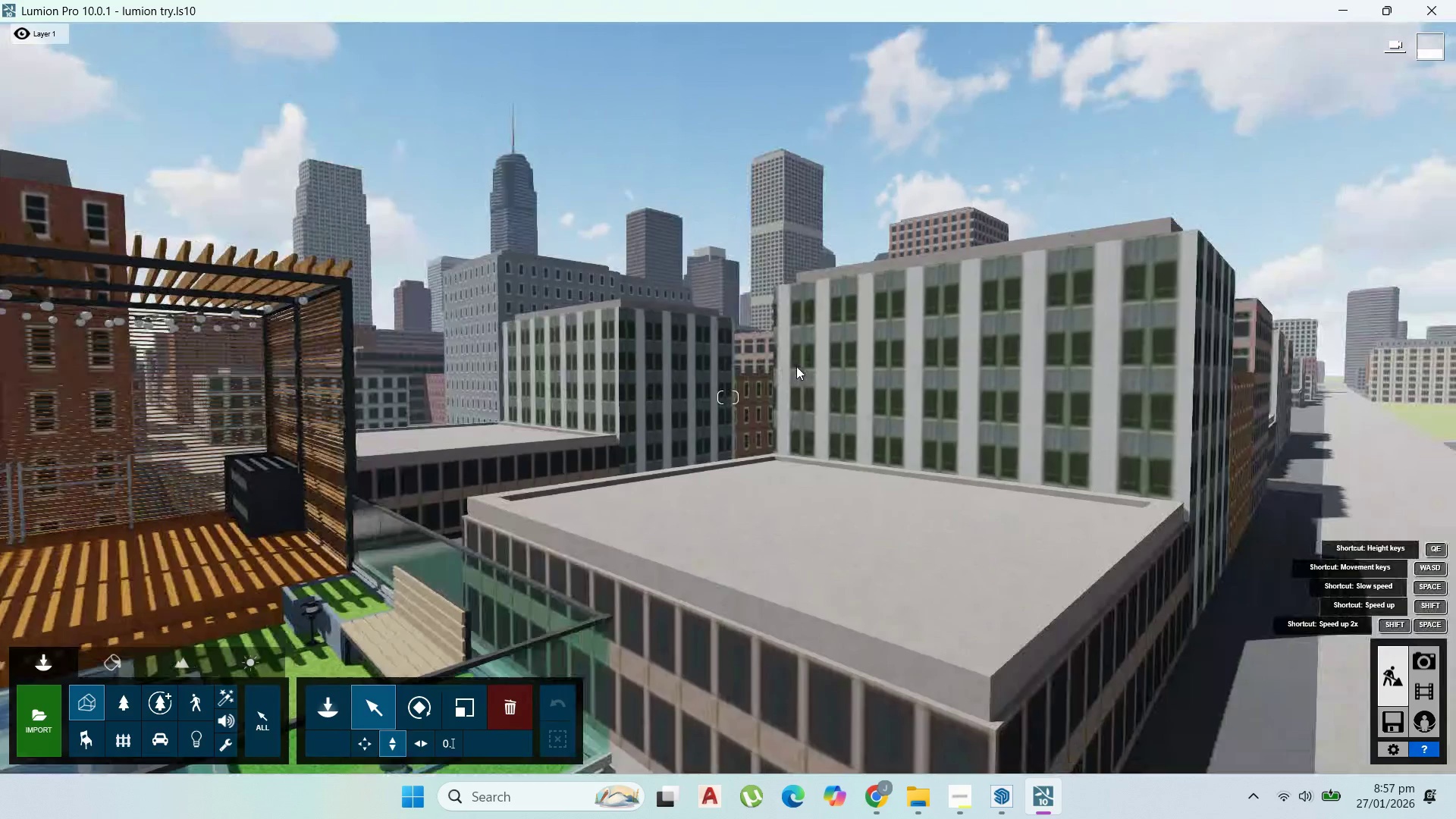 
hold_key(key=A, duration=1.67)
 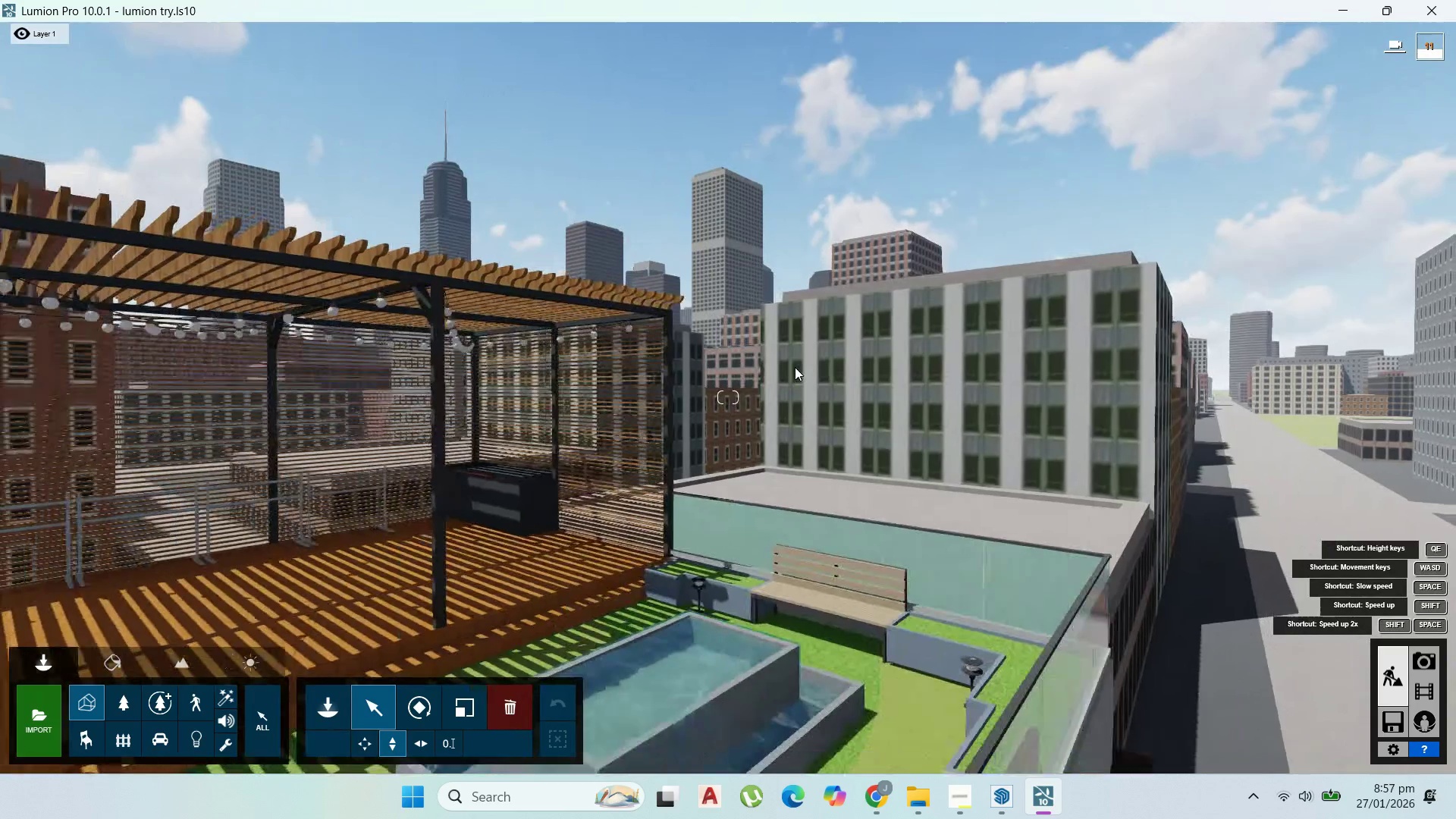 
key(S)
 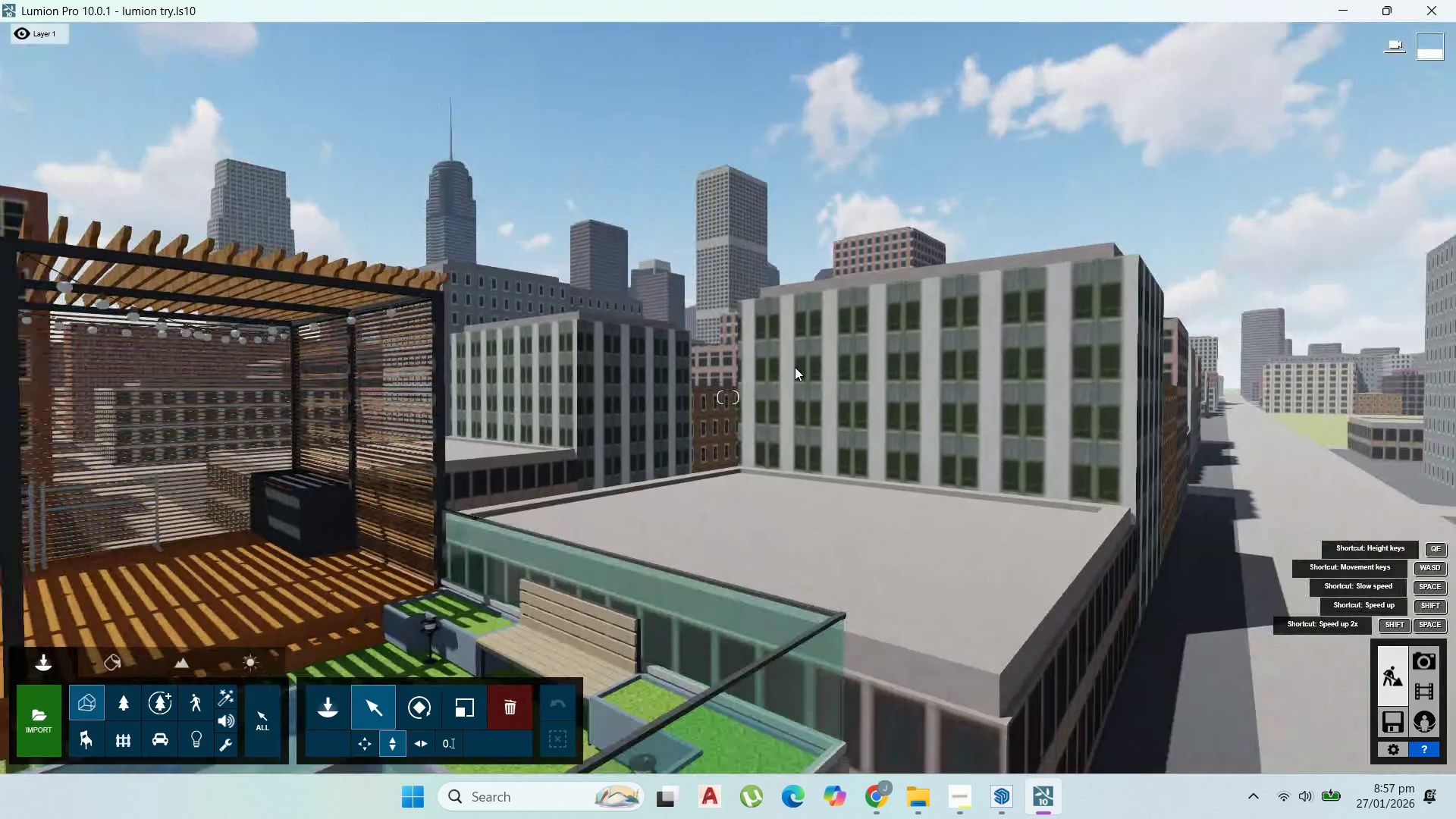 
hold_key(key=S, duration=1.5)
 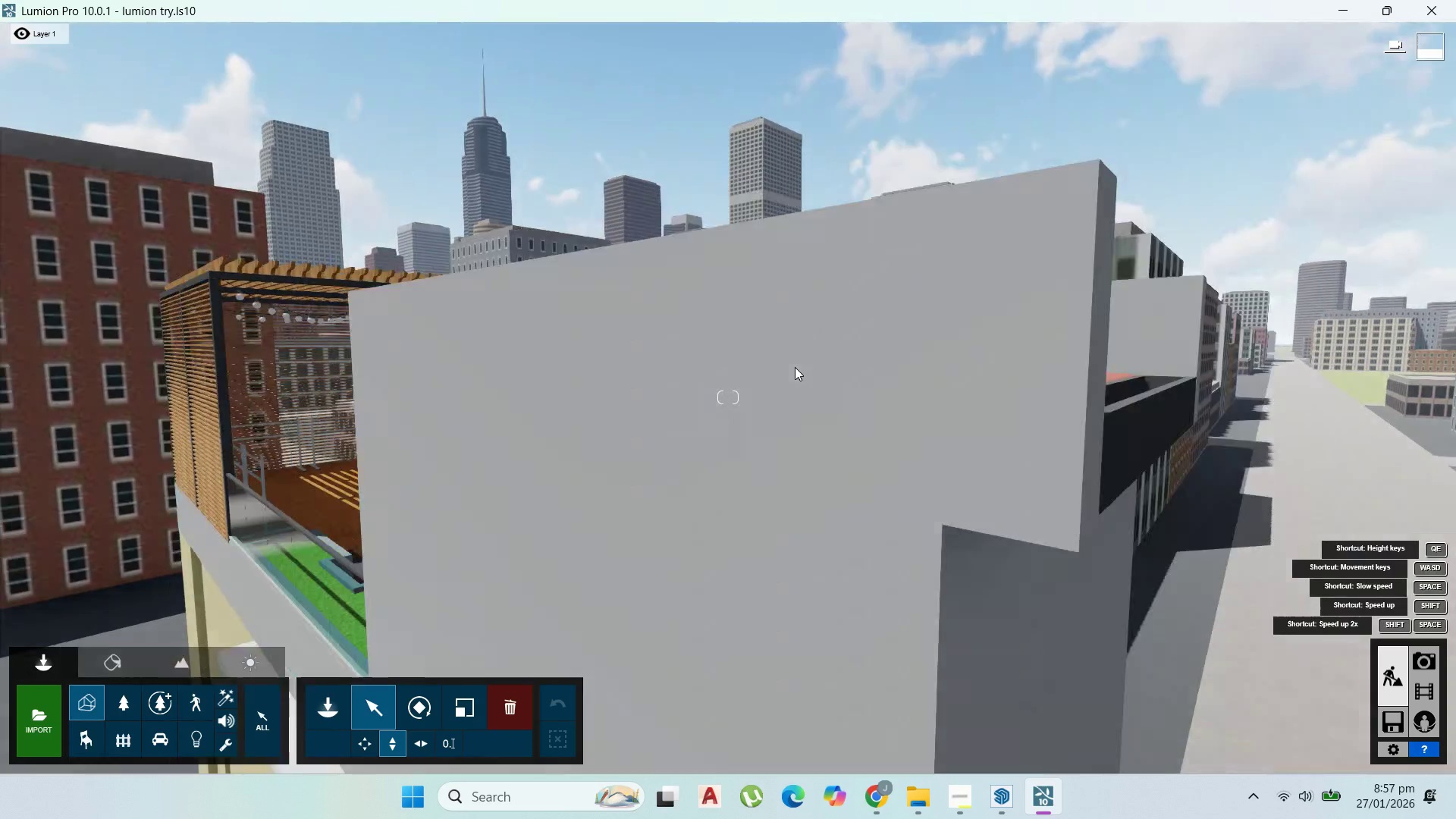 
hold_key(key=S, duration=1.38)
 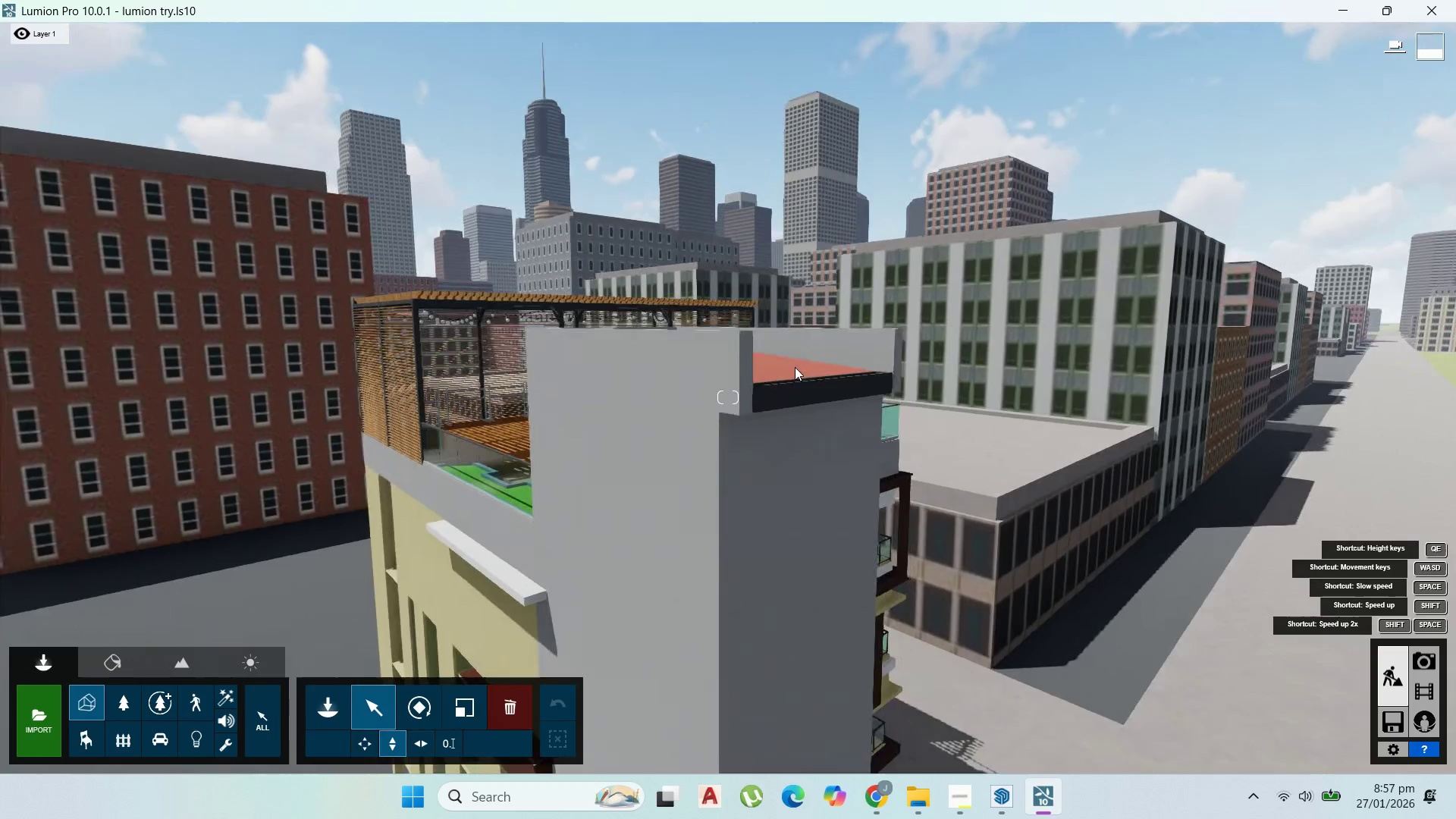 
hold_key(key=D, duration=1.14)
 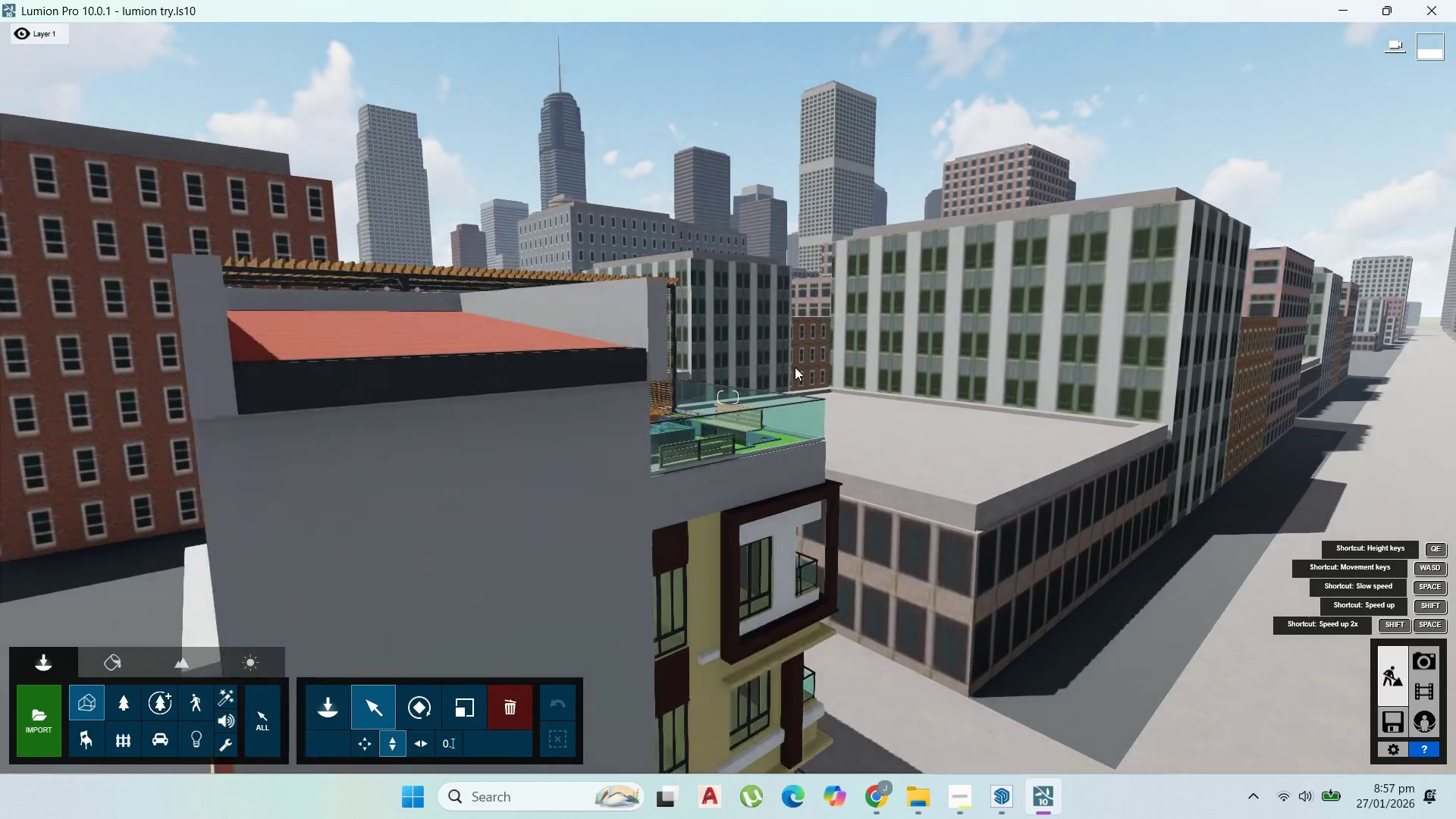 
hold_key(key=W, duration=1.5)
 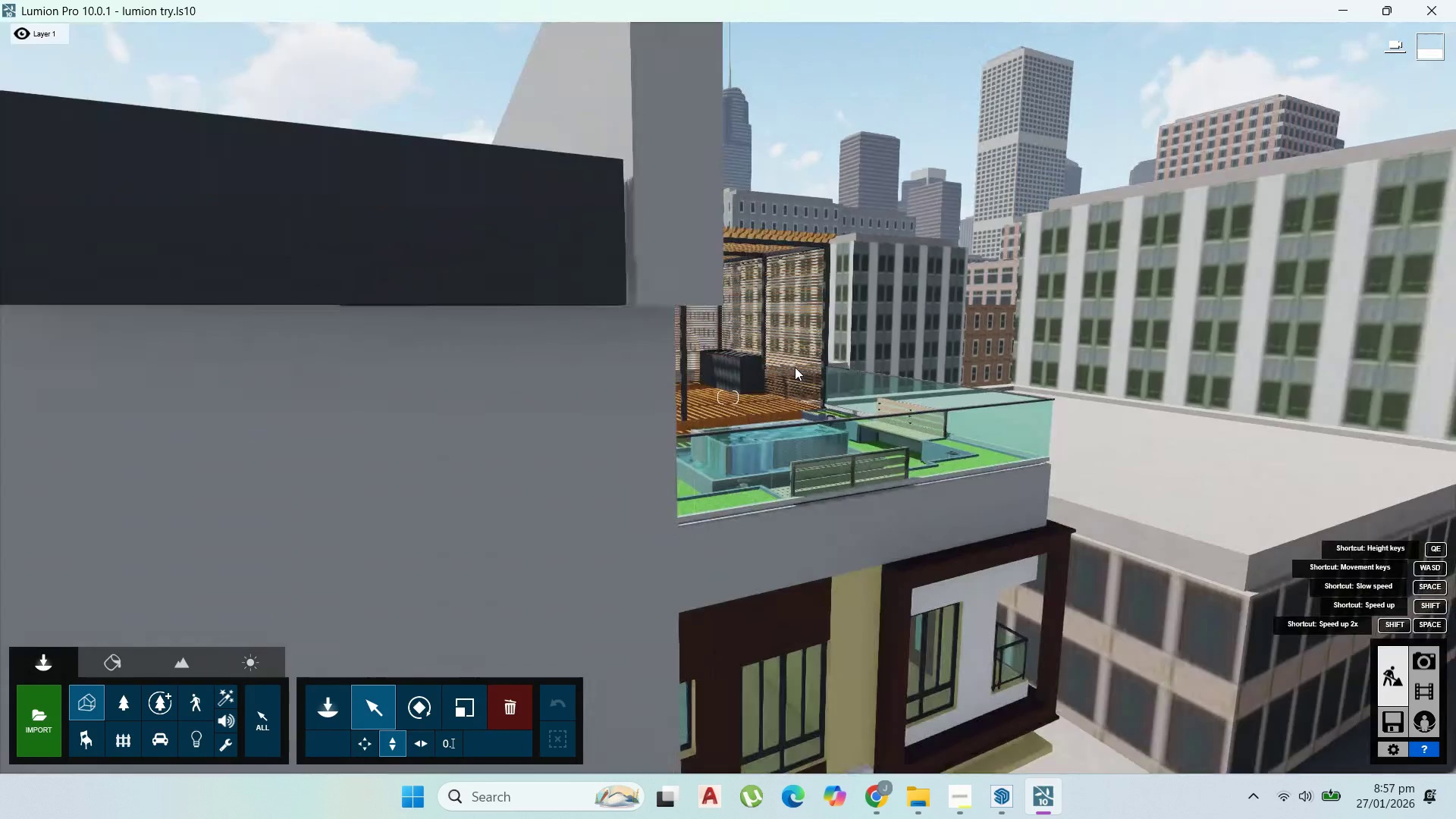 
hold_key(key=W, duration=2.48)
 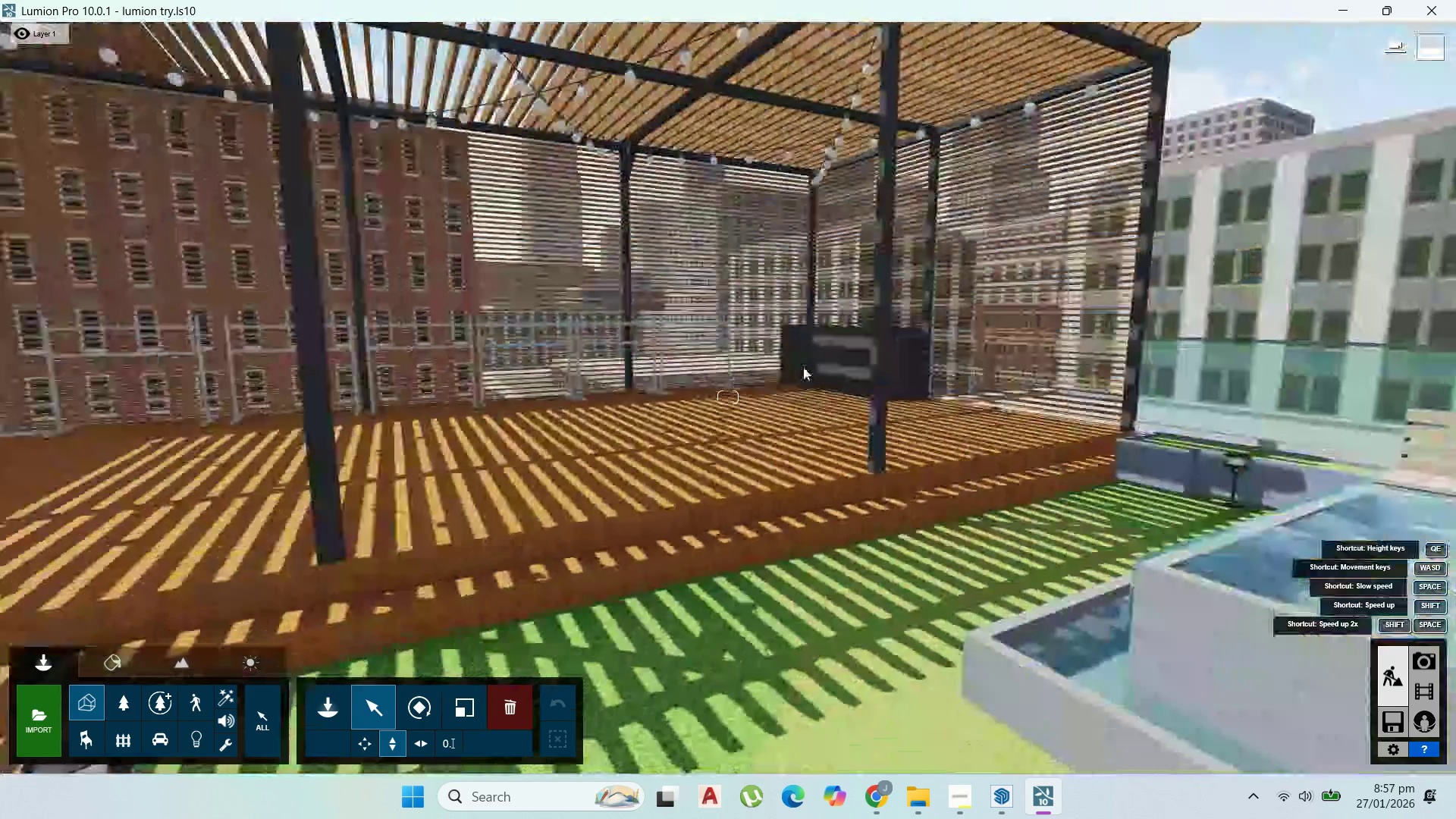 
key(D)
 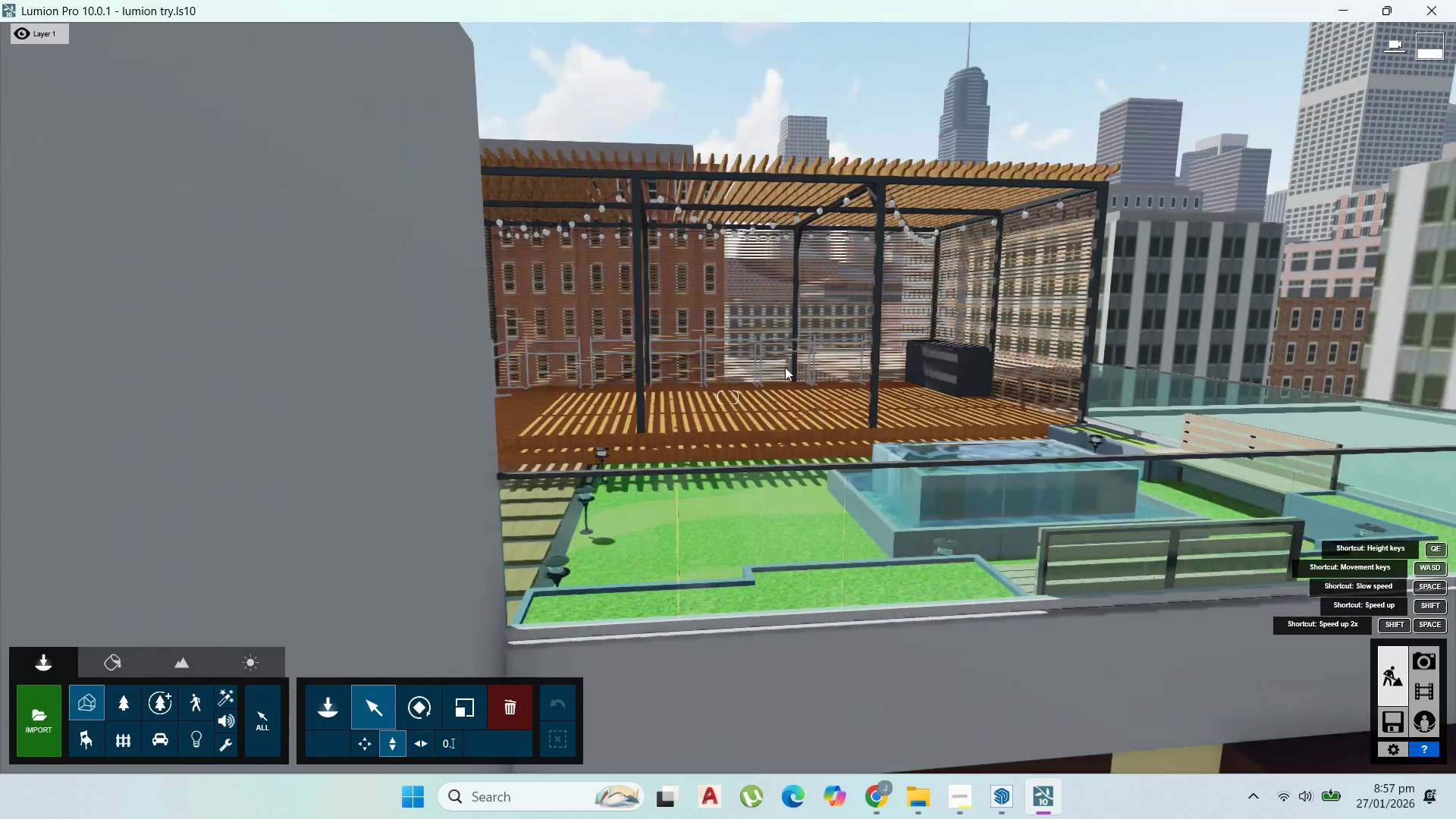 
hold_key(key=D, duration=0.89)
 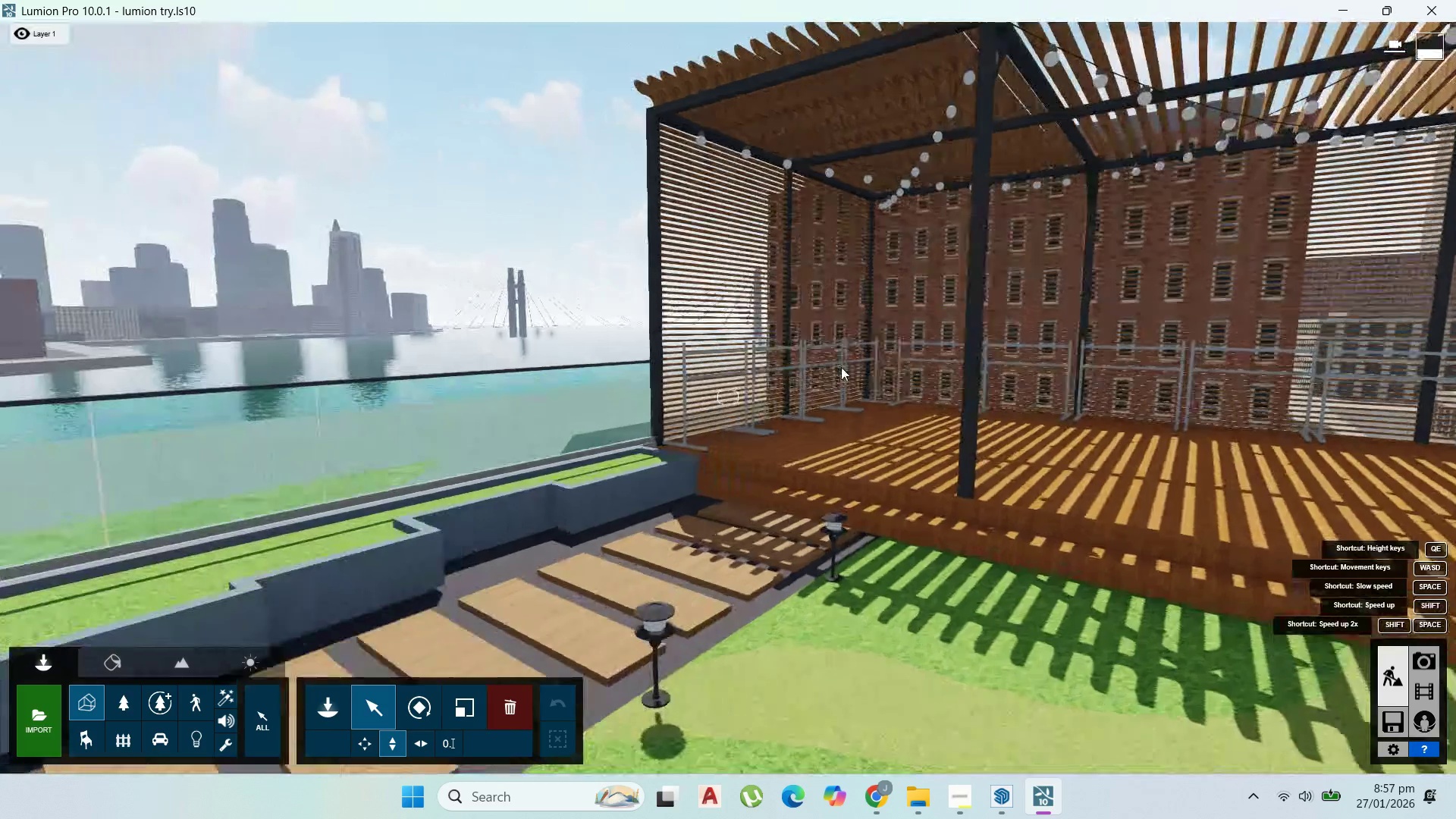 
hold_key(key=A, duration=0.94)
 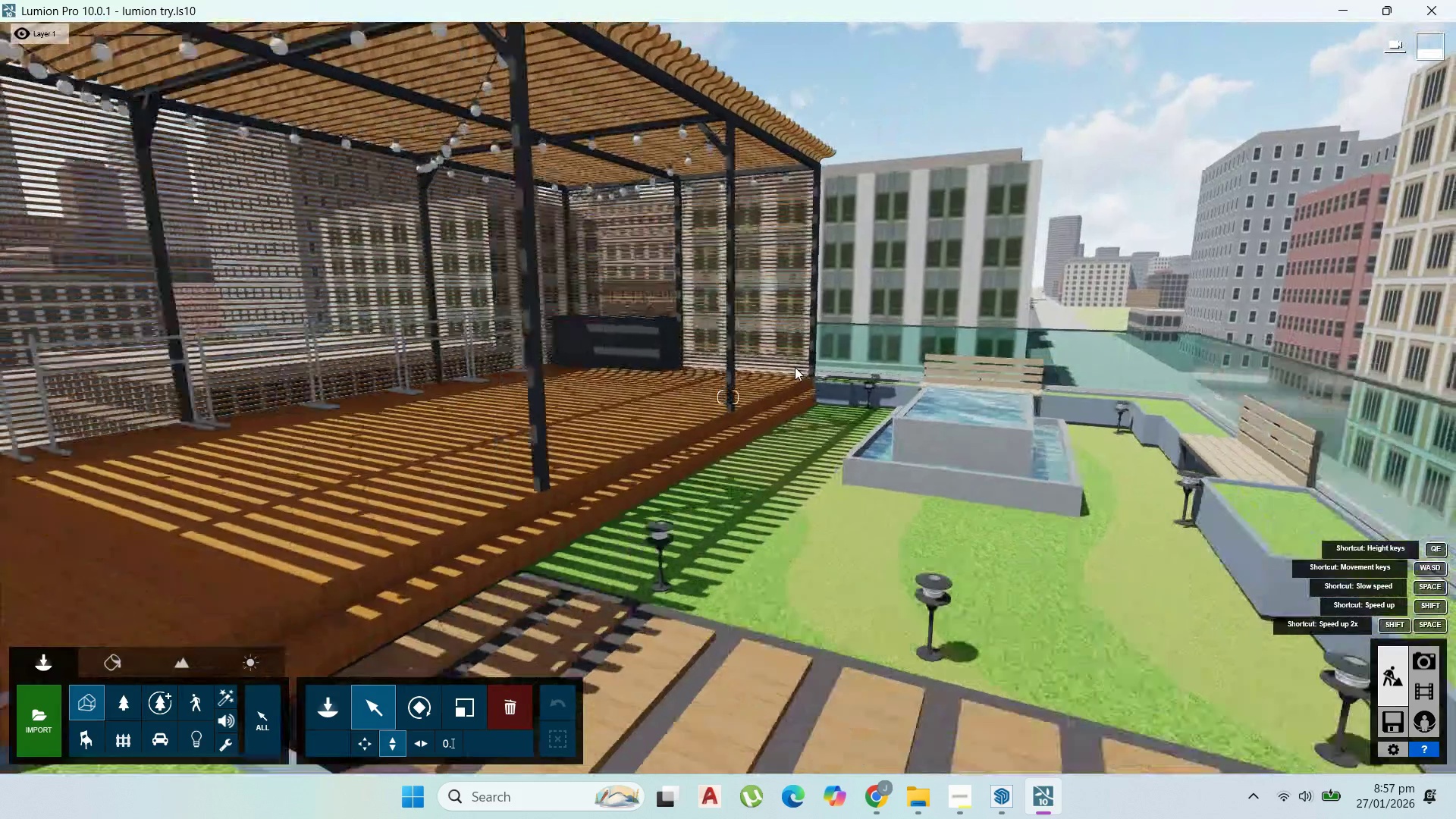 
hold_key(key=S, duration=1.53)
 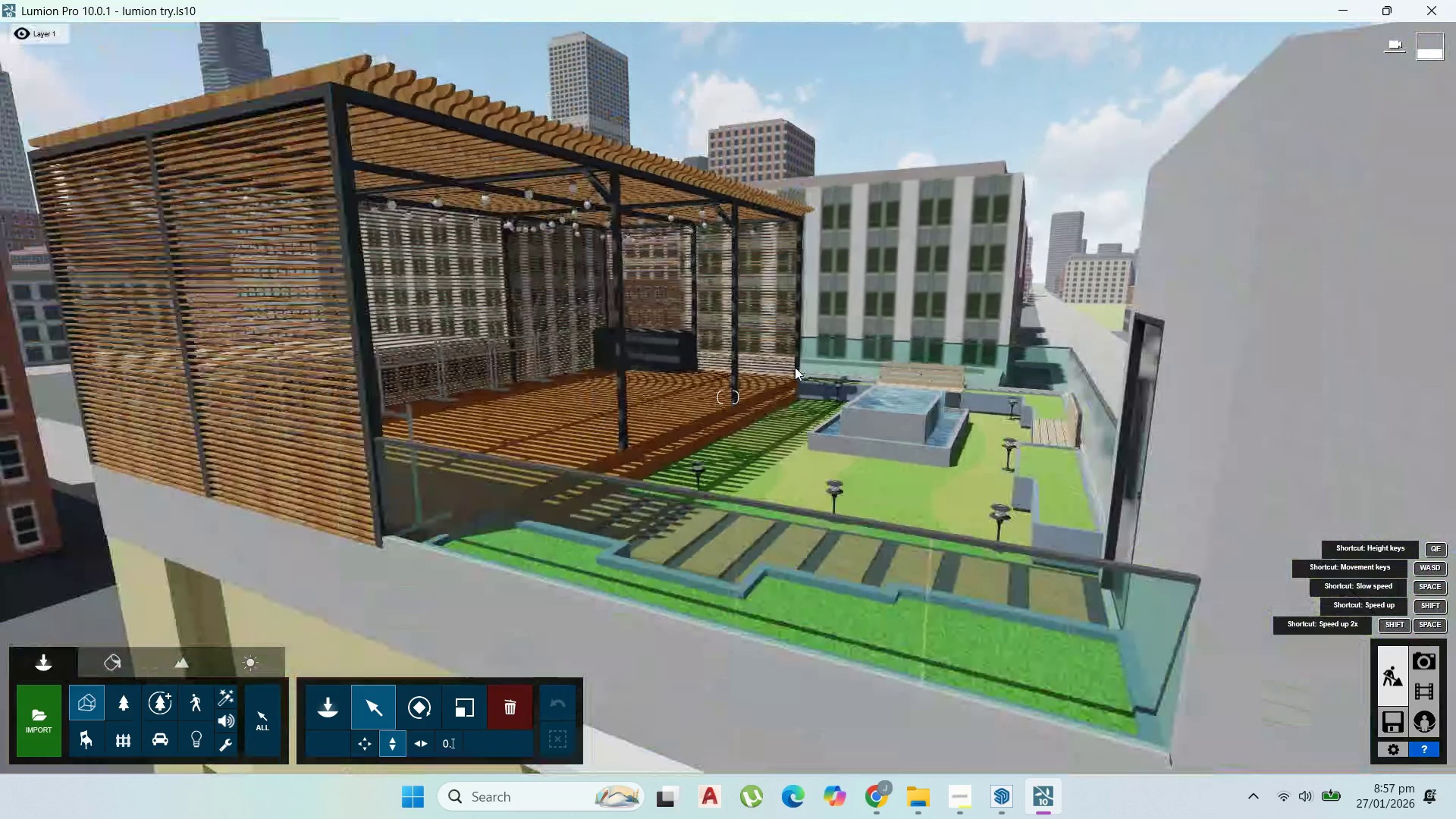 
hold_key(key=S, duration=1.25)
 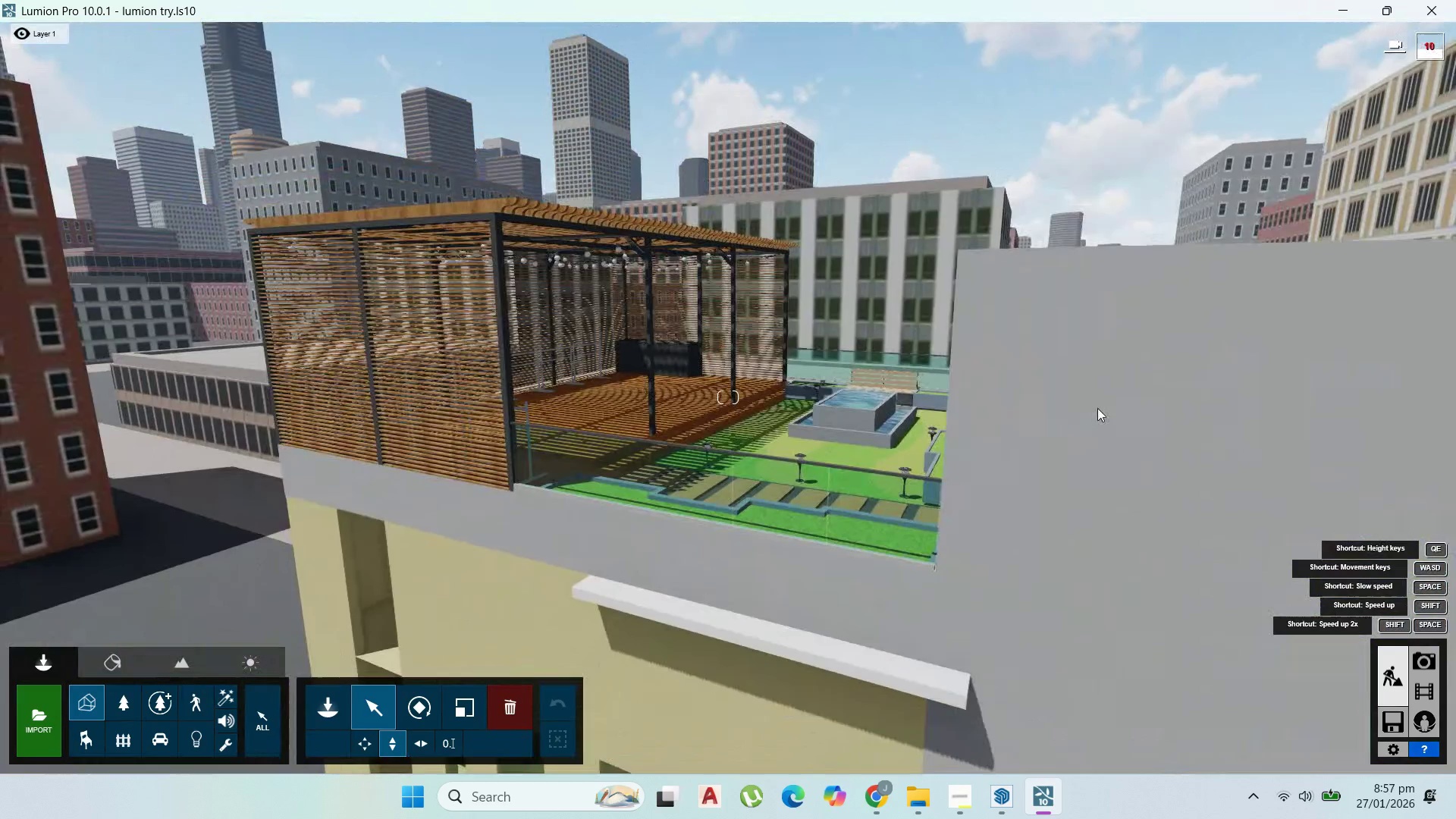 
hold_key(key=A, duration=0.5)
 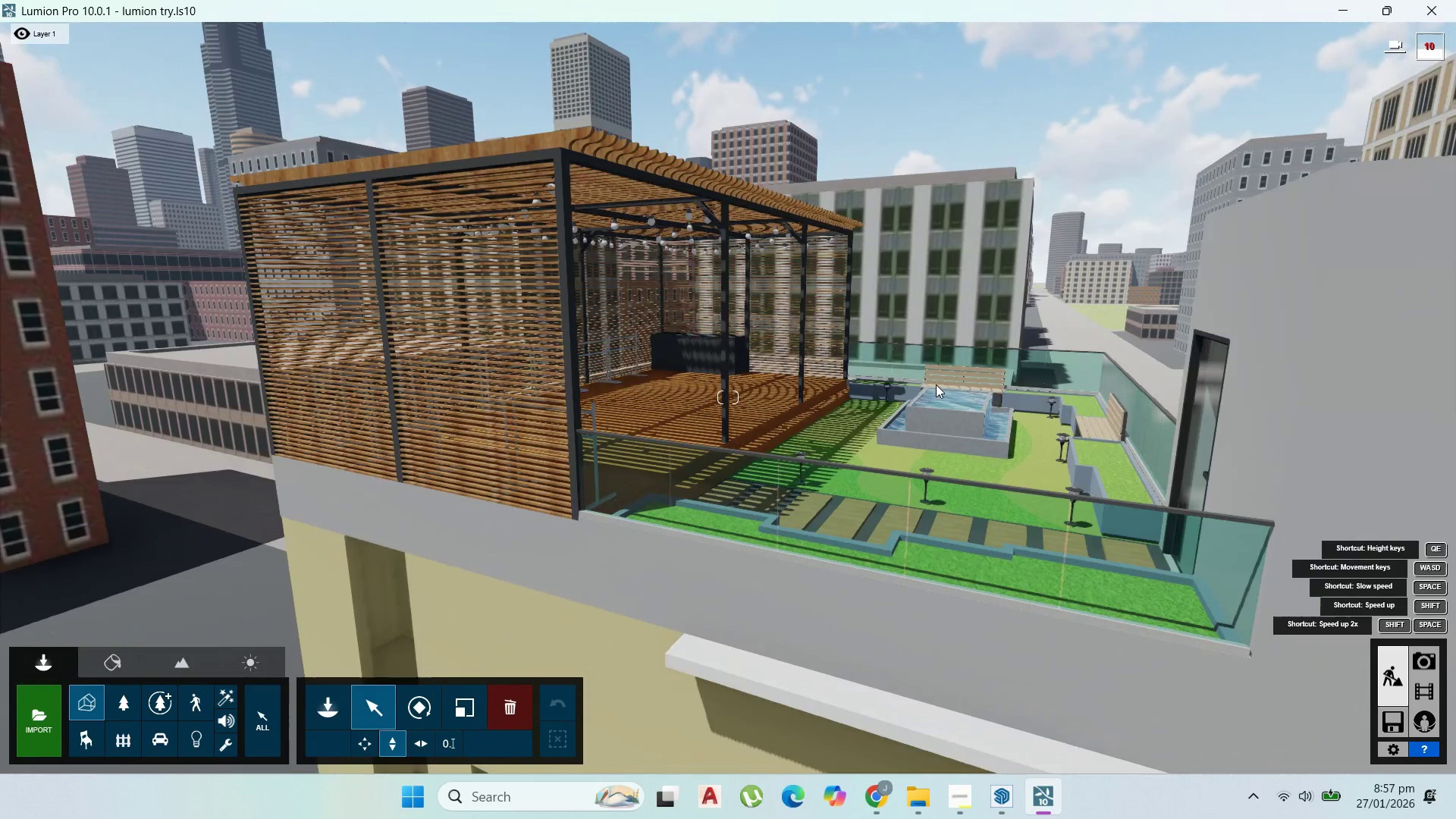 
hold_key(key=W, duration=0.86)
 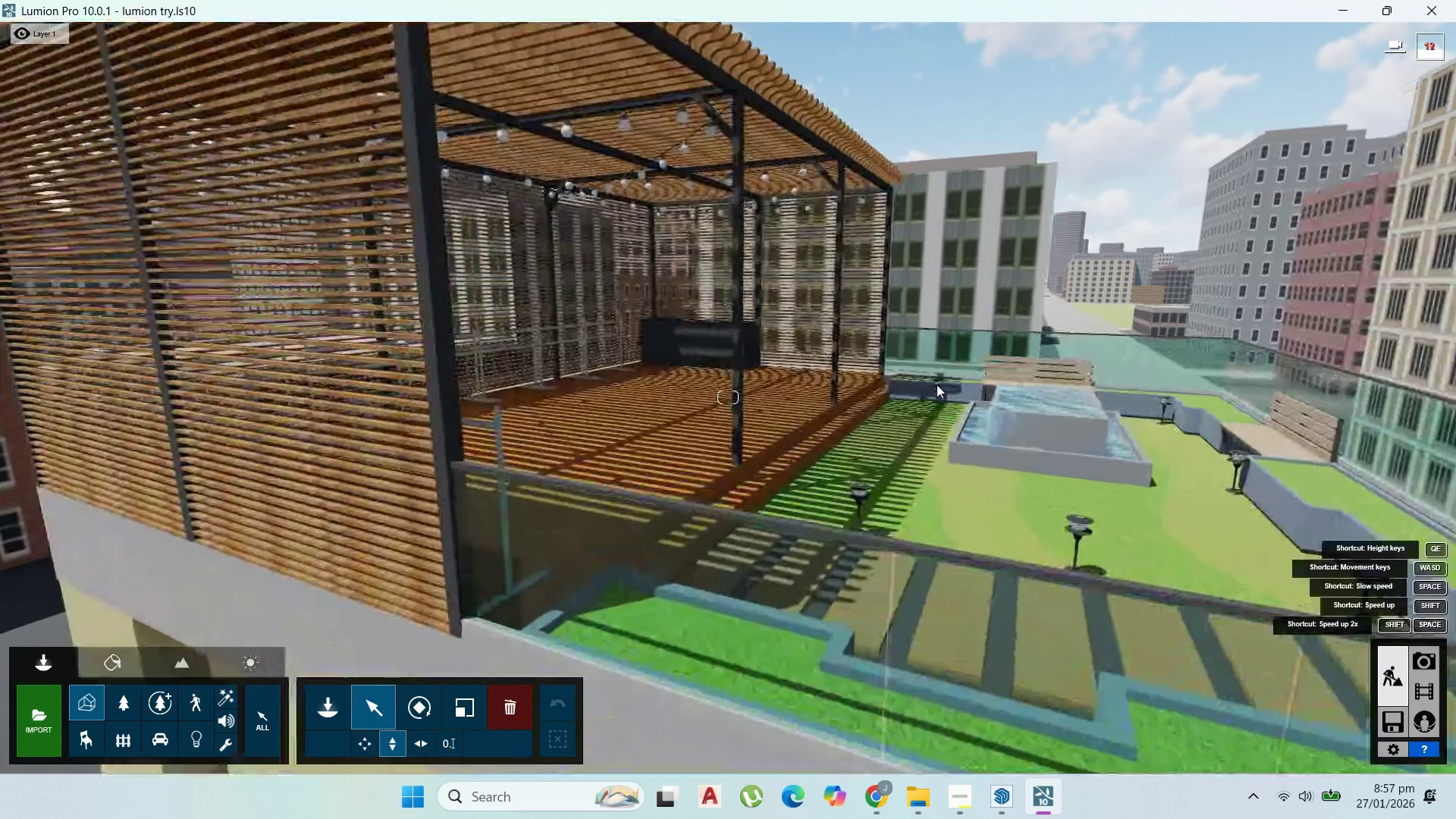 
scroll: coordinate [932, 384], scroll_direction: up, amount: 1.0
 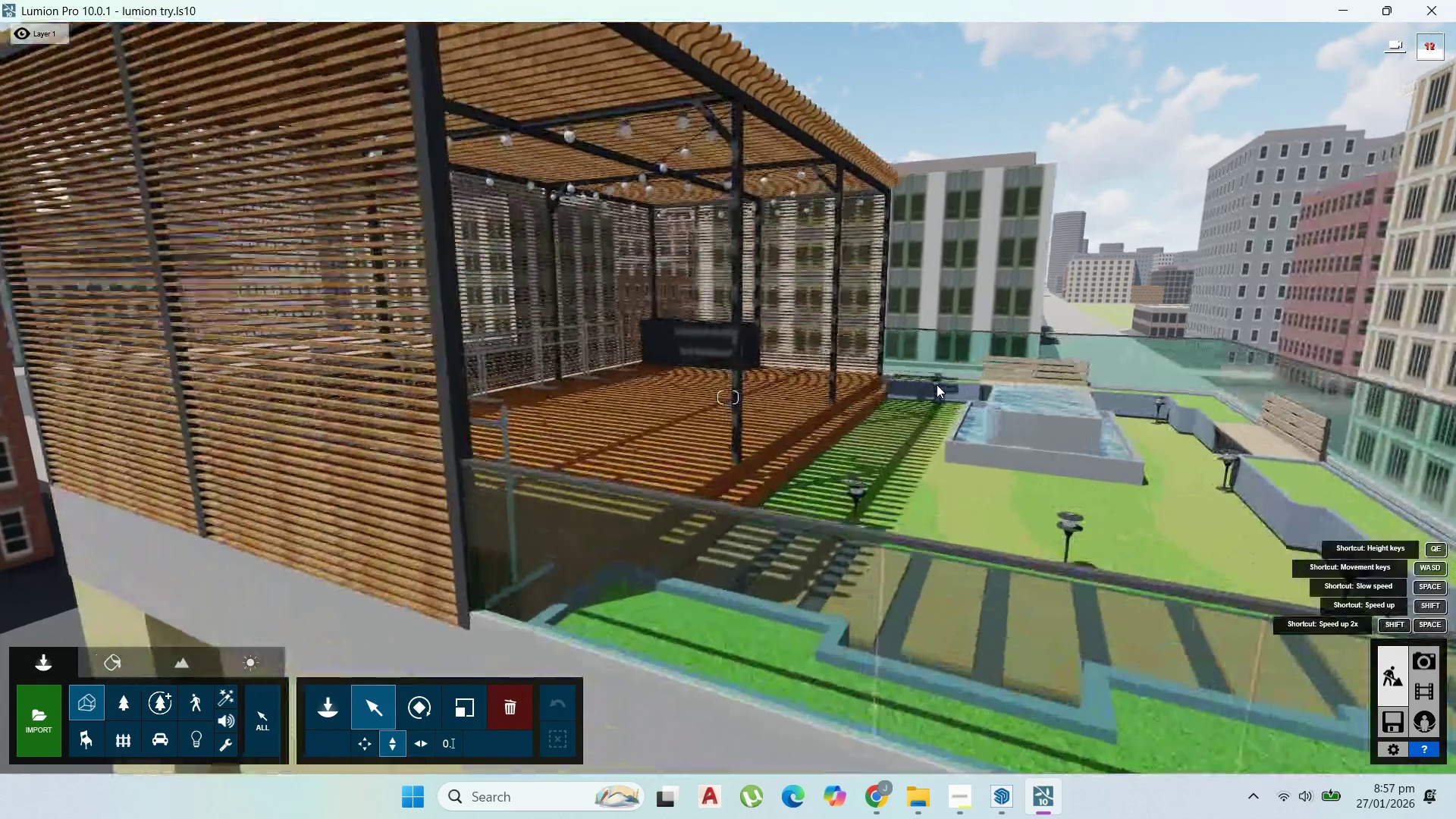 
hold_key(key=D, duration=1.53)
 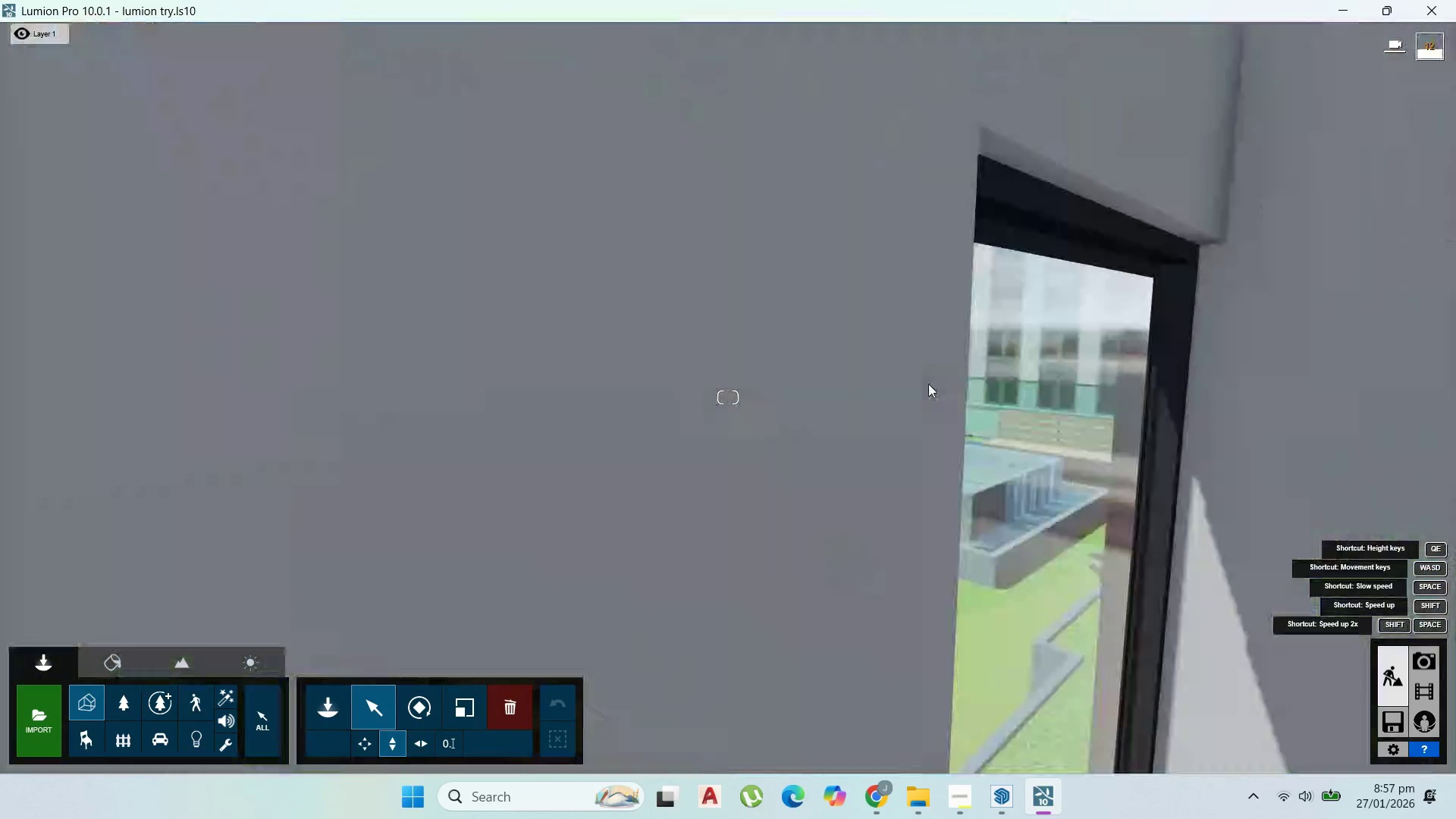 
type(ddsa)
 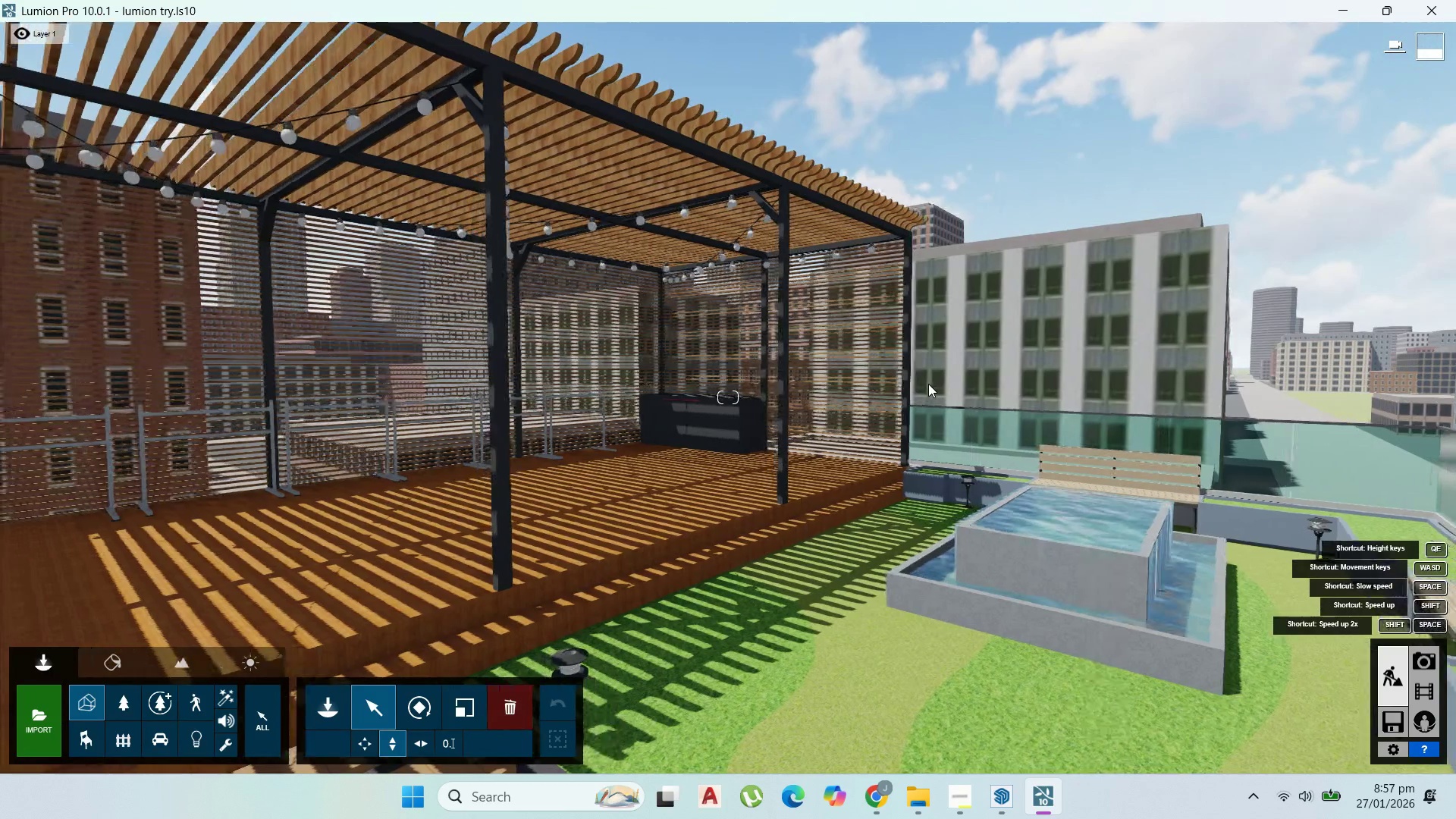 
hold_key(key=W, duration=0.75)
 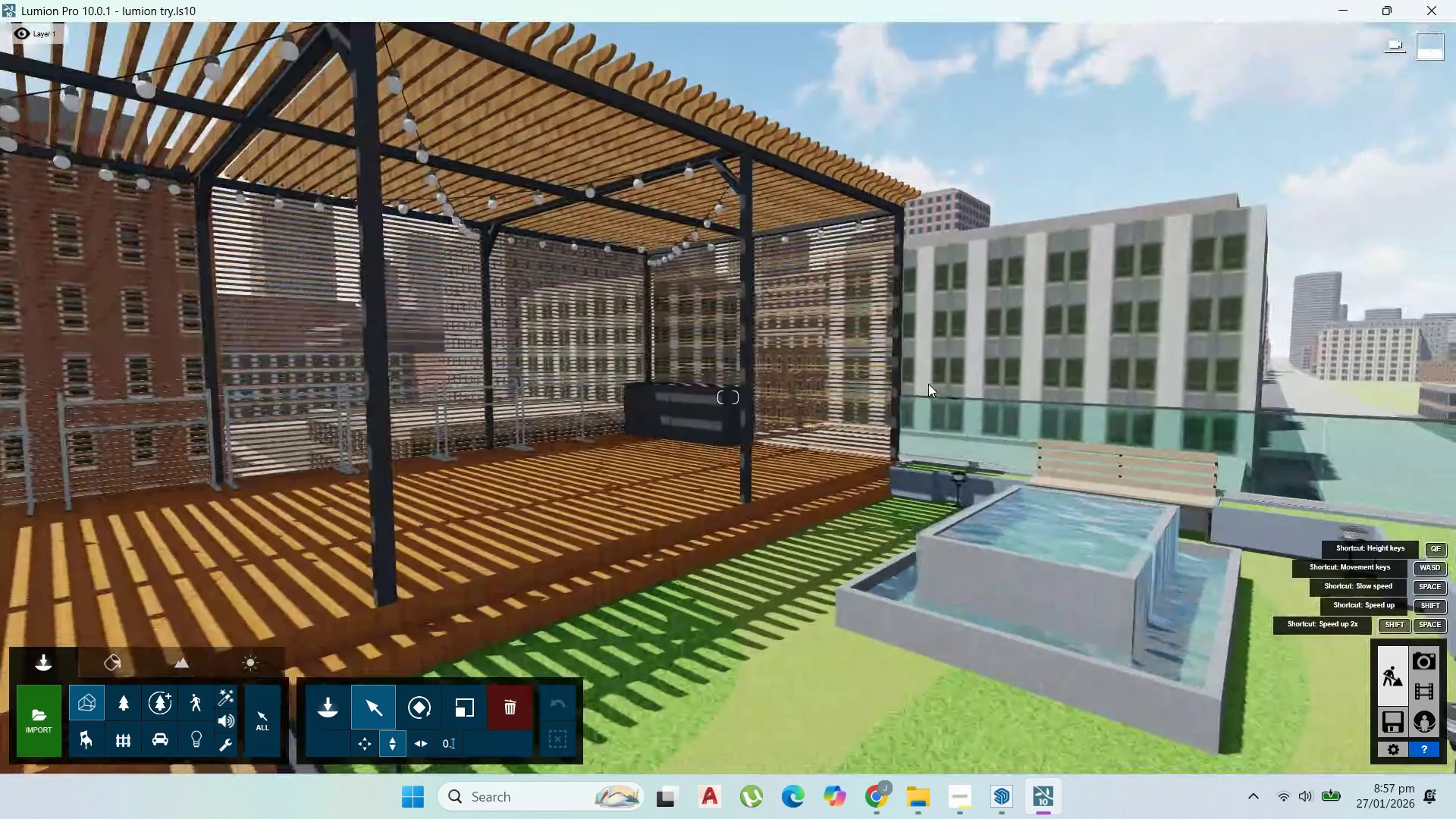 